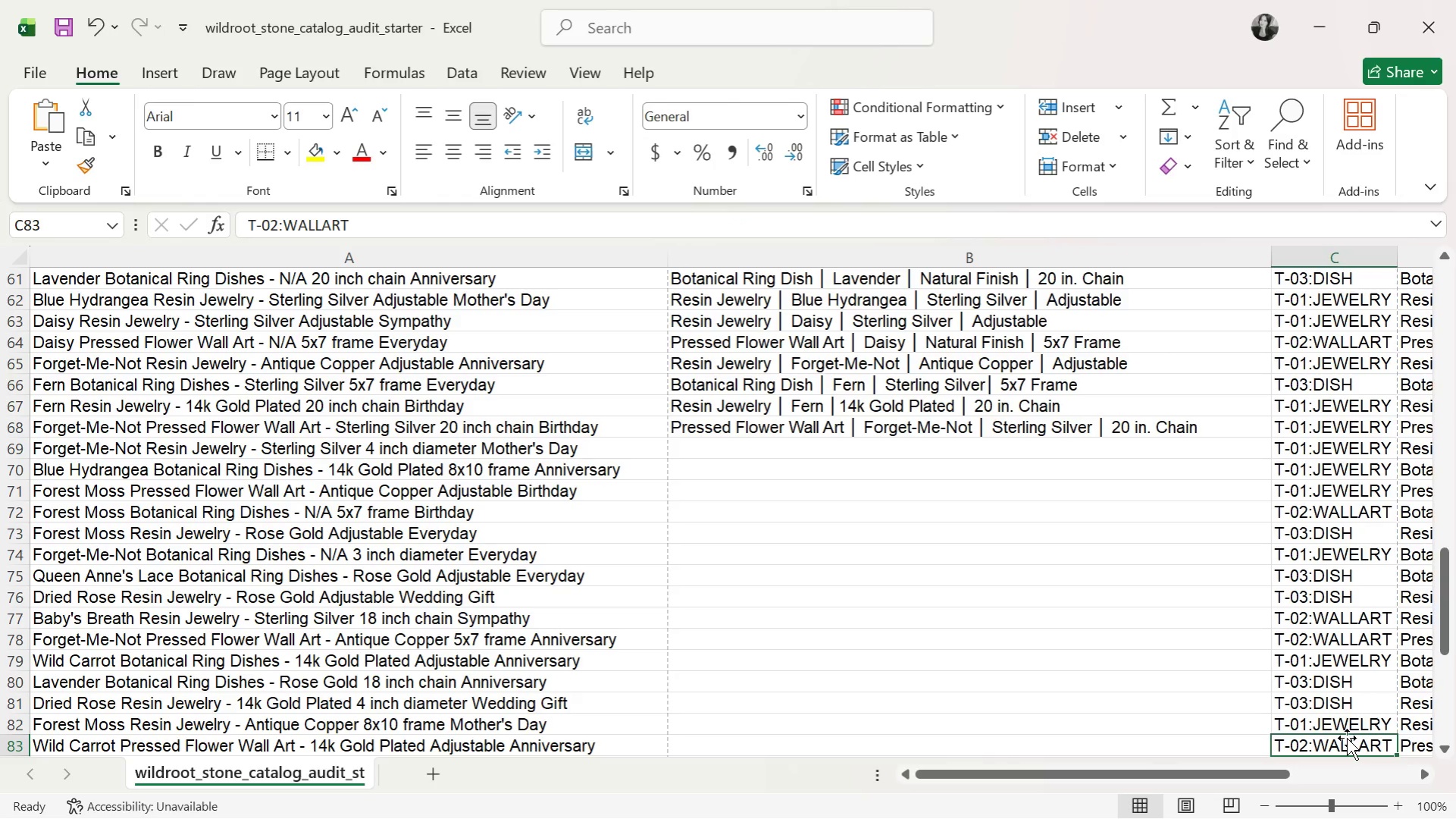 
key(Control+ControlLeft)
 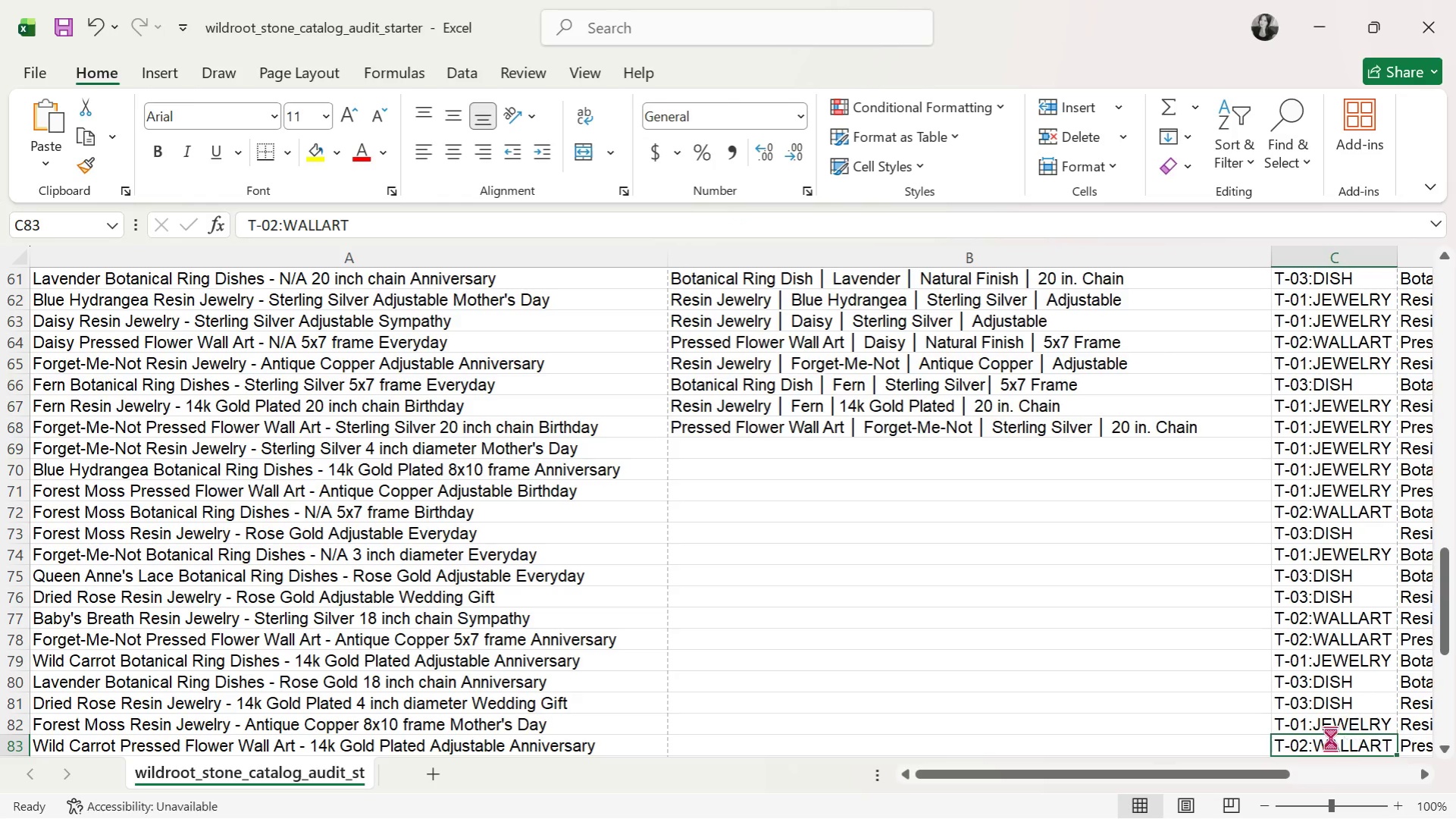 
key(Control+C)
 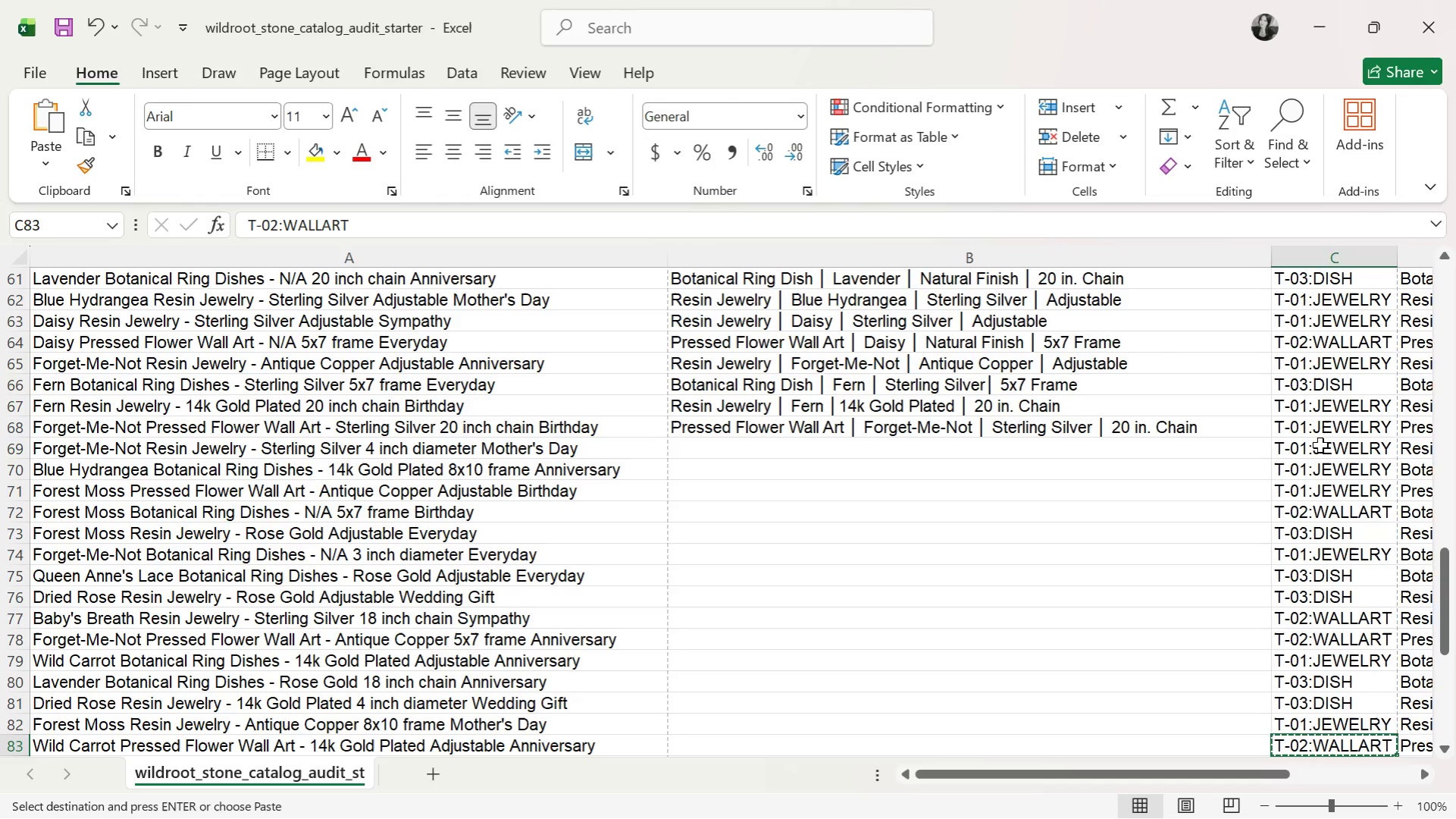 
left_click([1319, 428])
 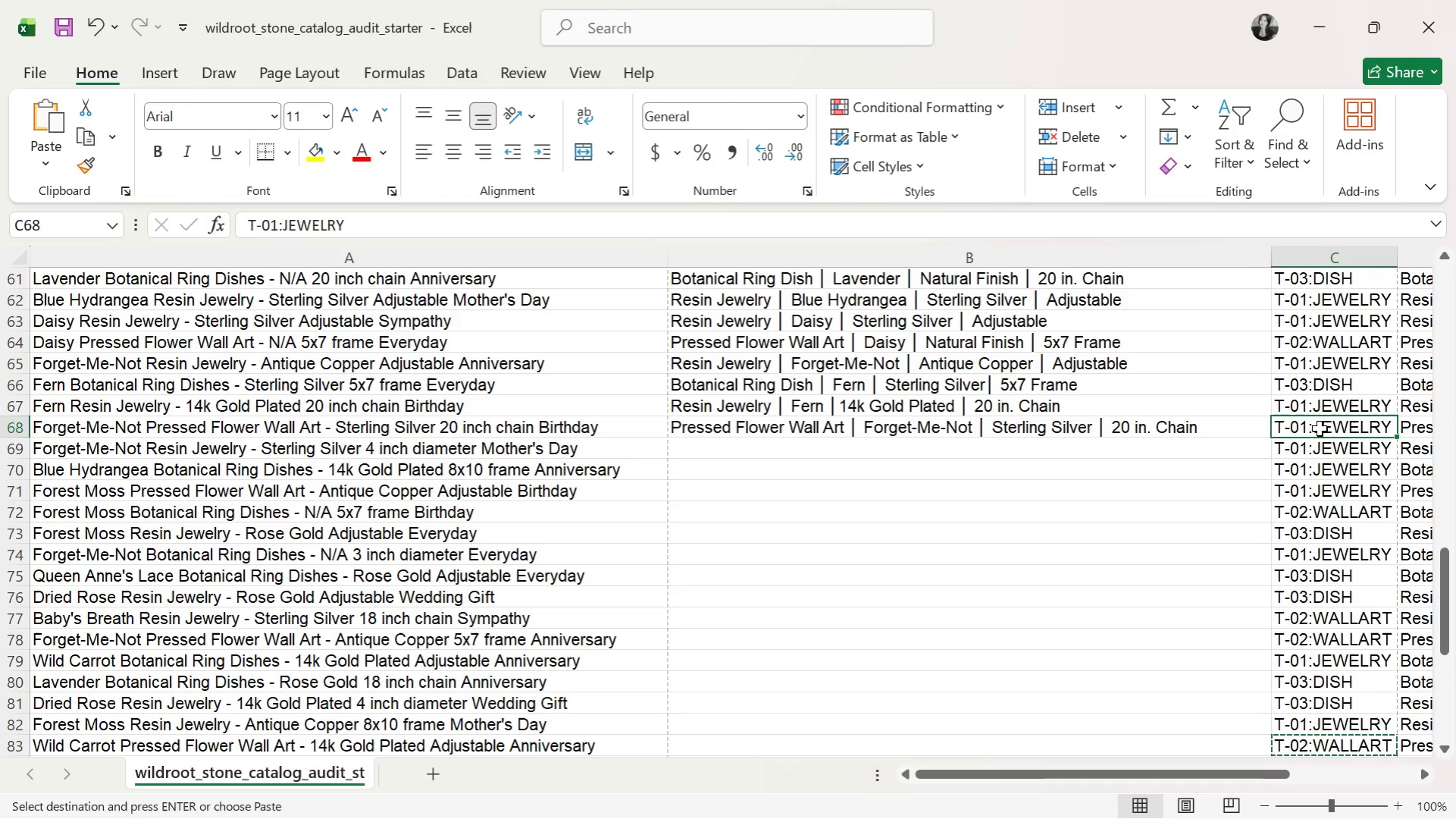 
key(Control+V)
 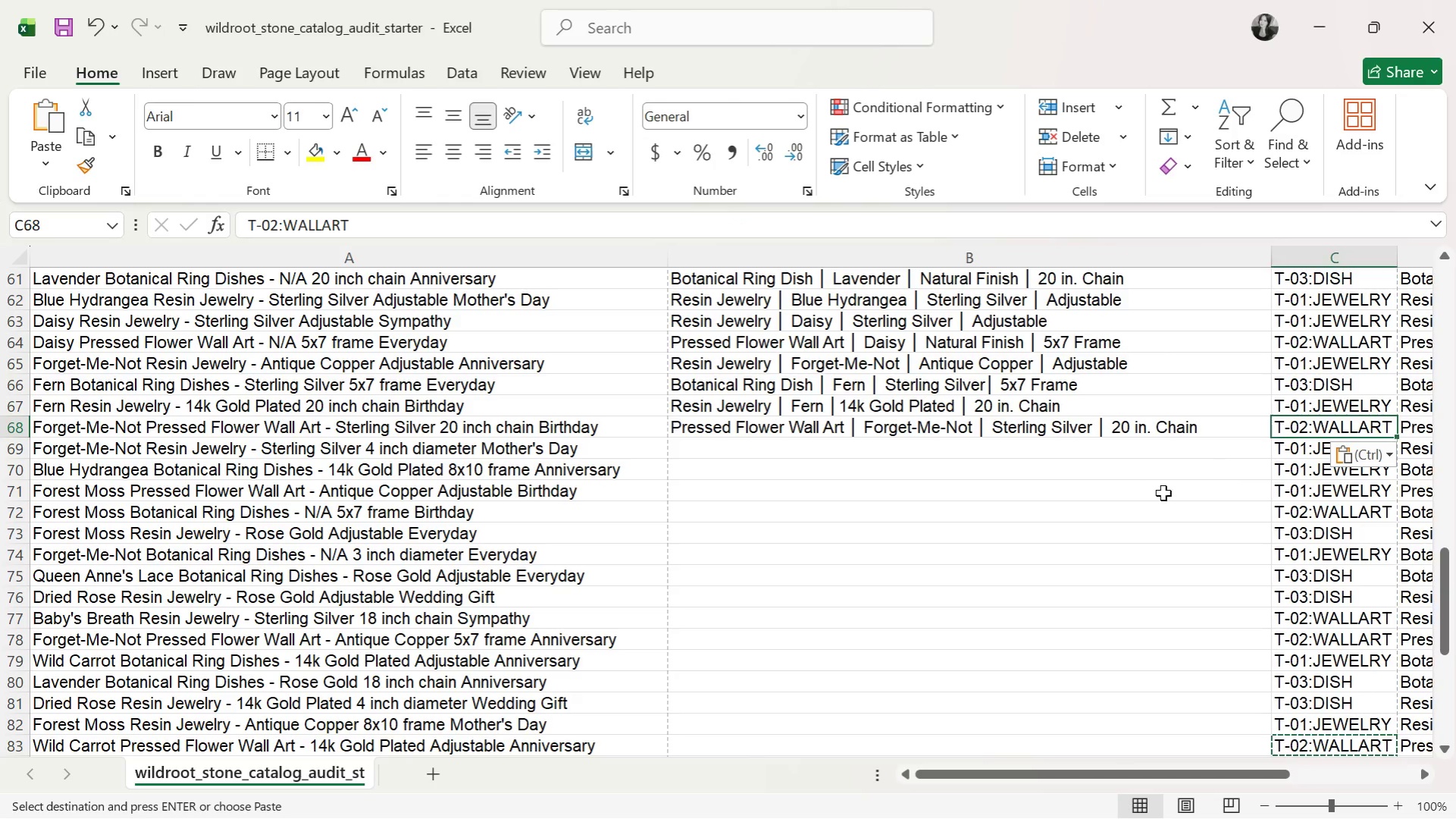 
left_click_drag(start_coordinate=[1158, 495], to_coordinate=[1154, 495])
 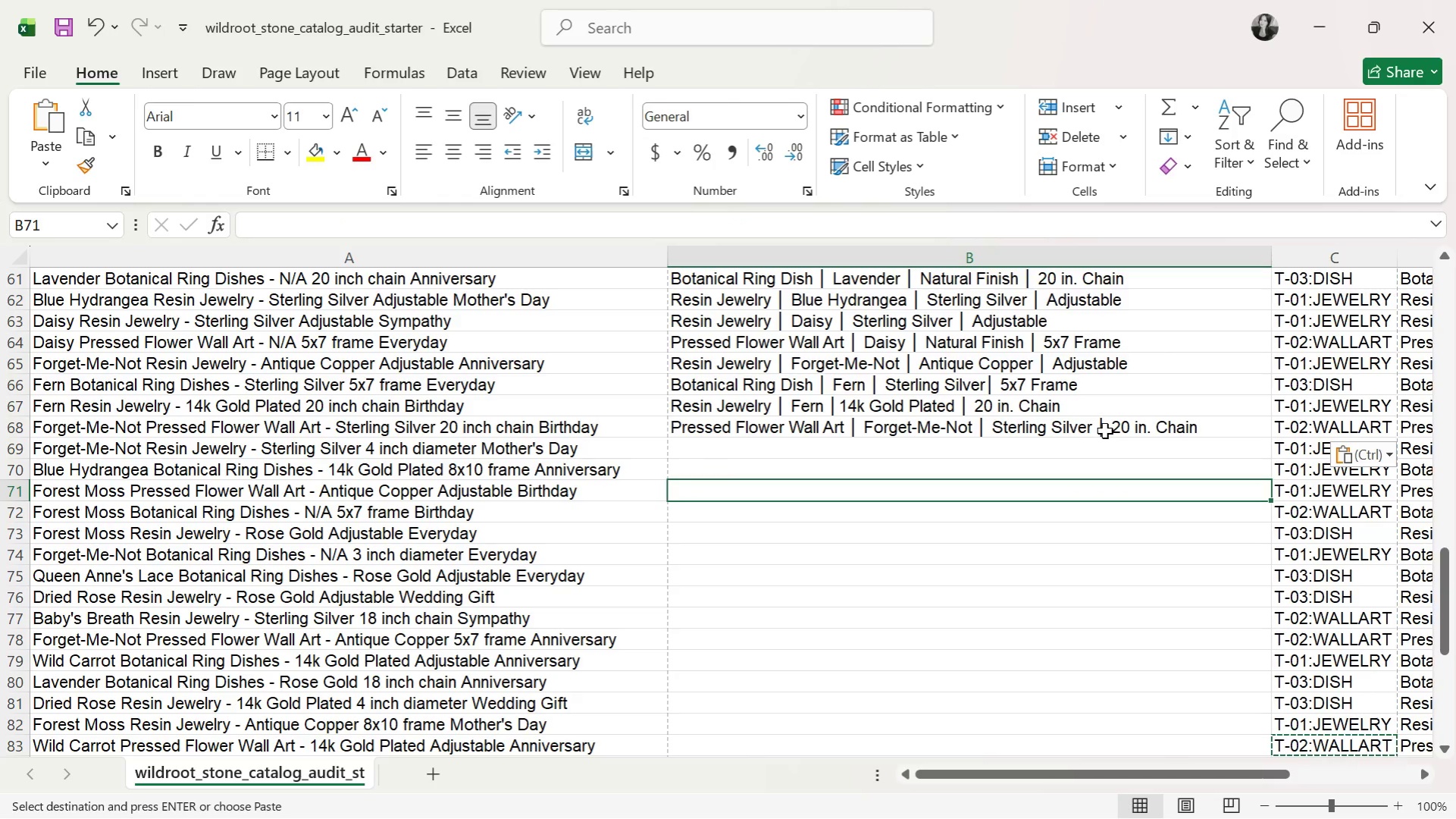 
double_click([1105, 430])
 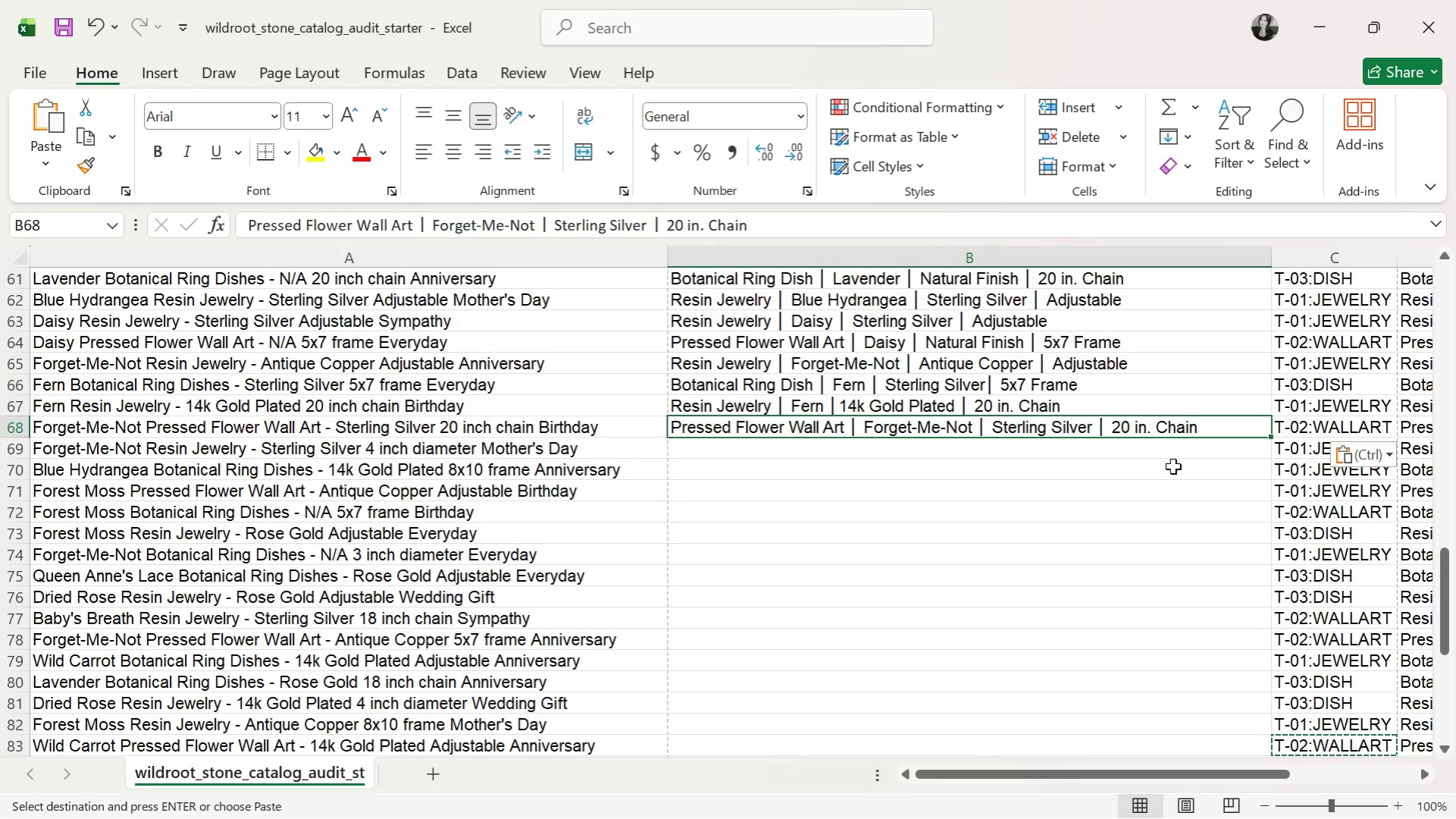 
wait(92.39)
 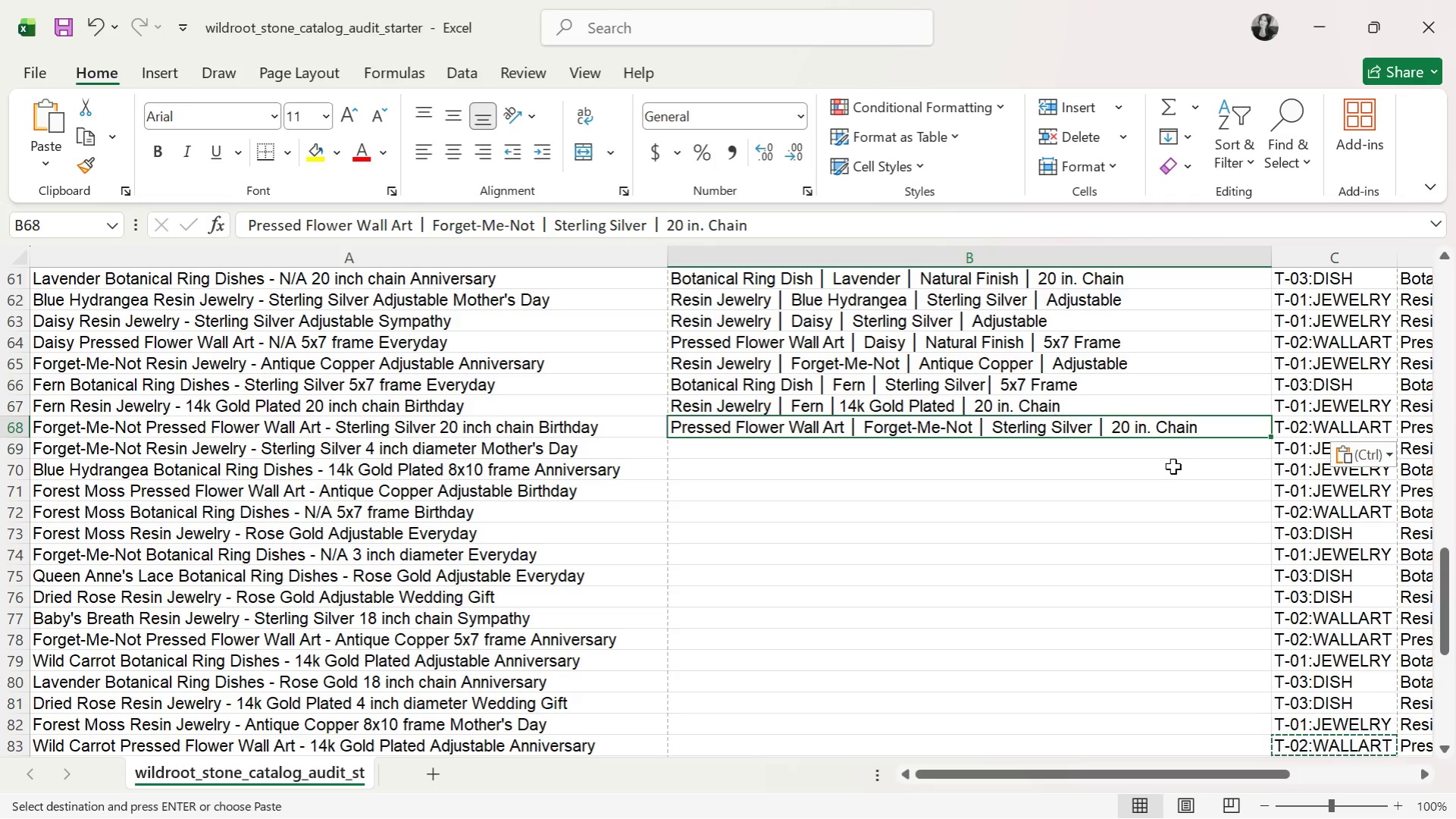 
double_click([1126, 437])
 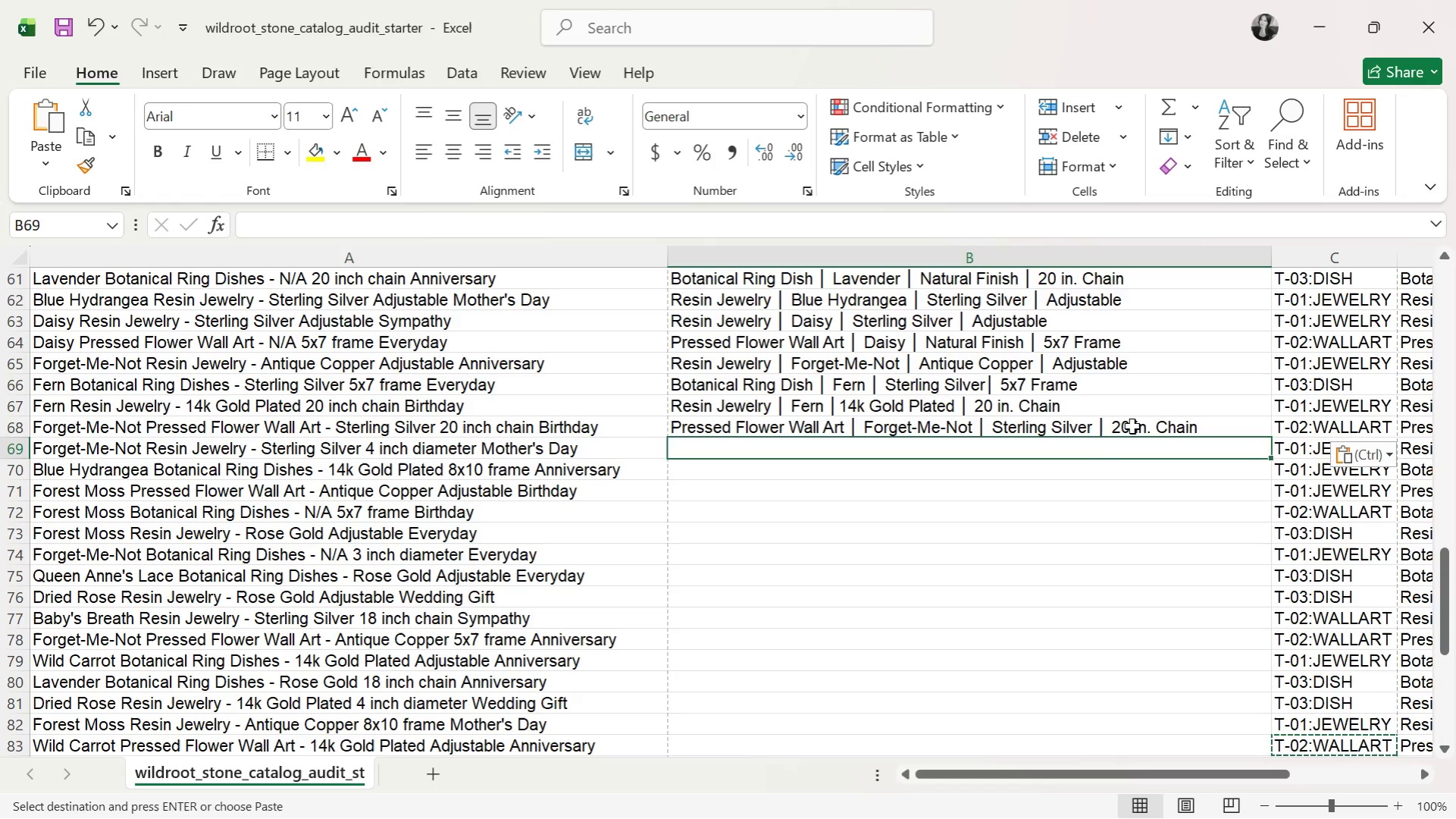 
triple_click([1132, 422])
 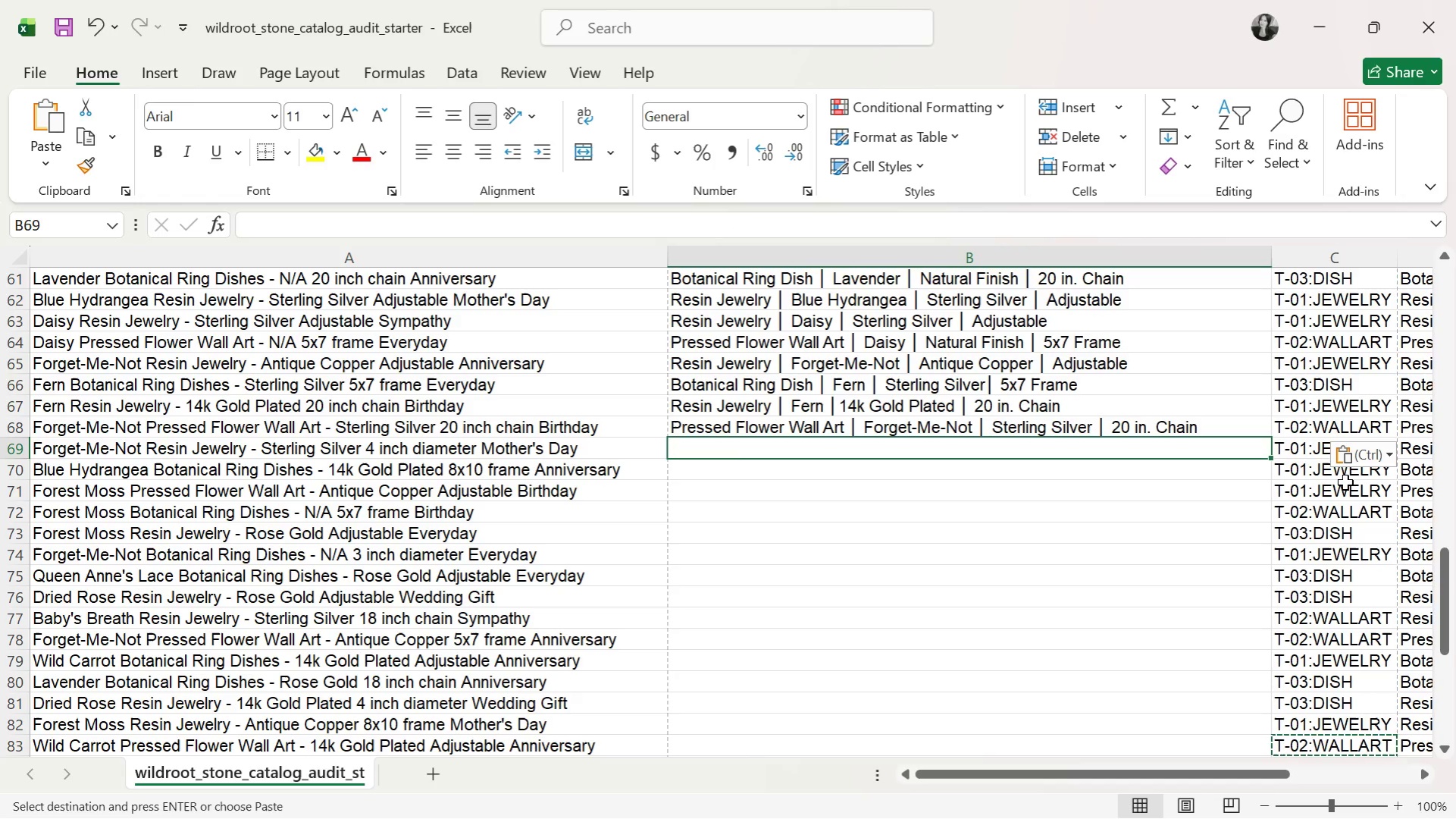 
wait(5.98)
 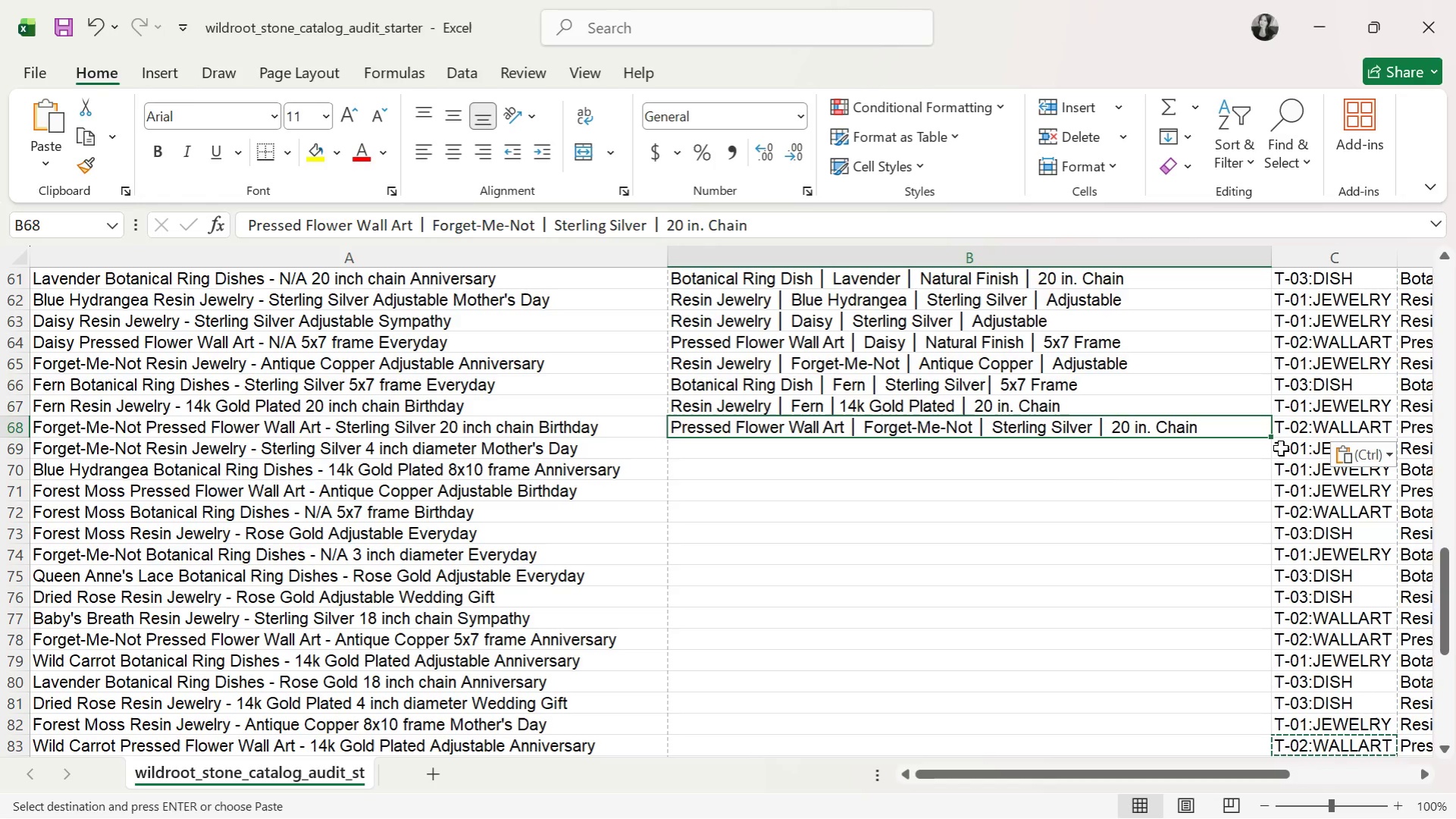 
type(Resin Jewelry )
 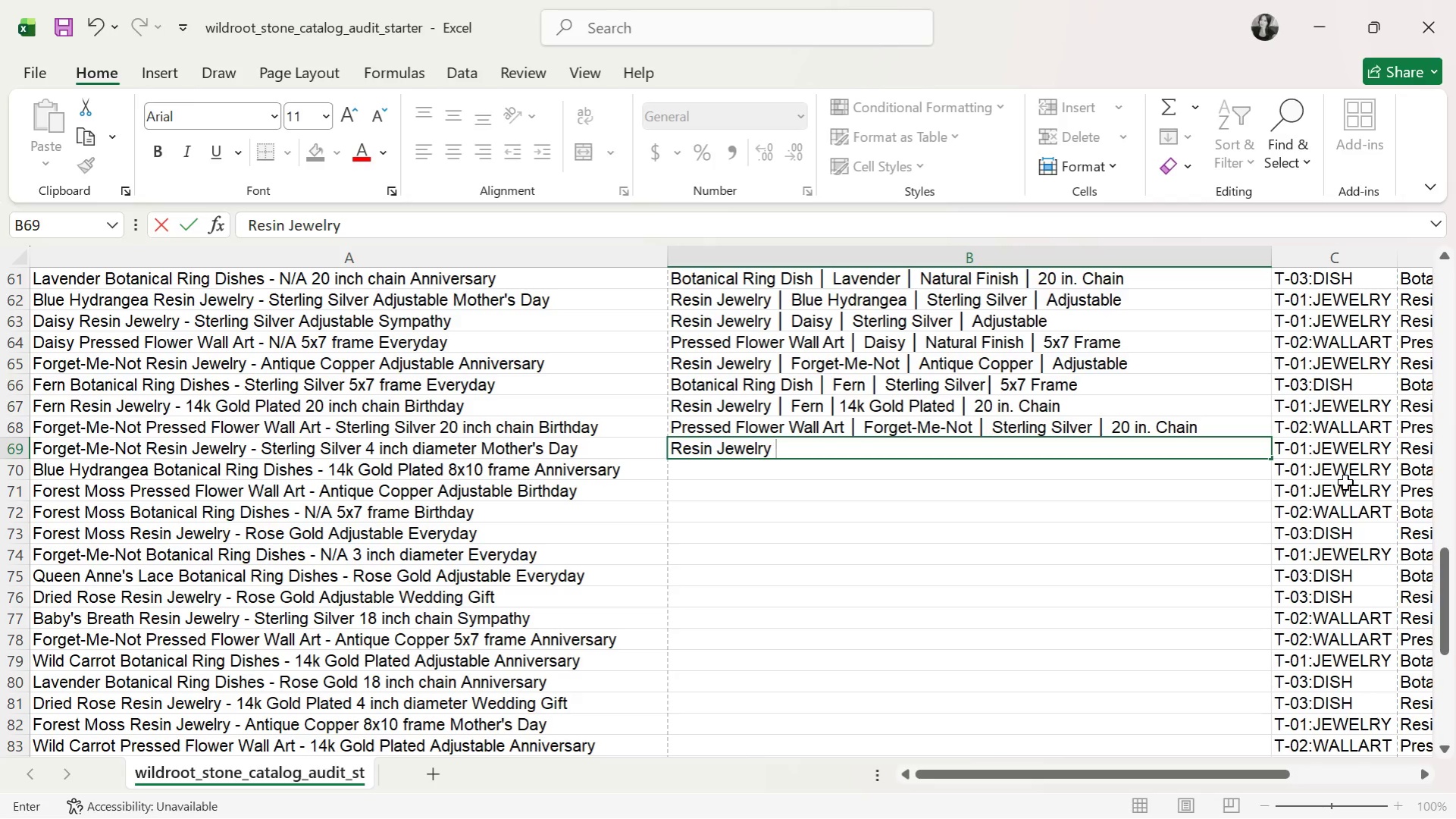 
key(Alt+AltLeft)
 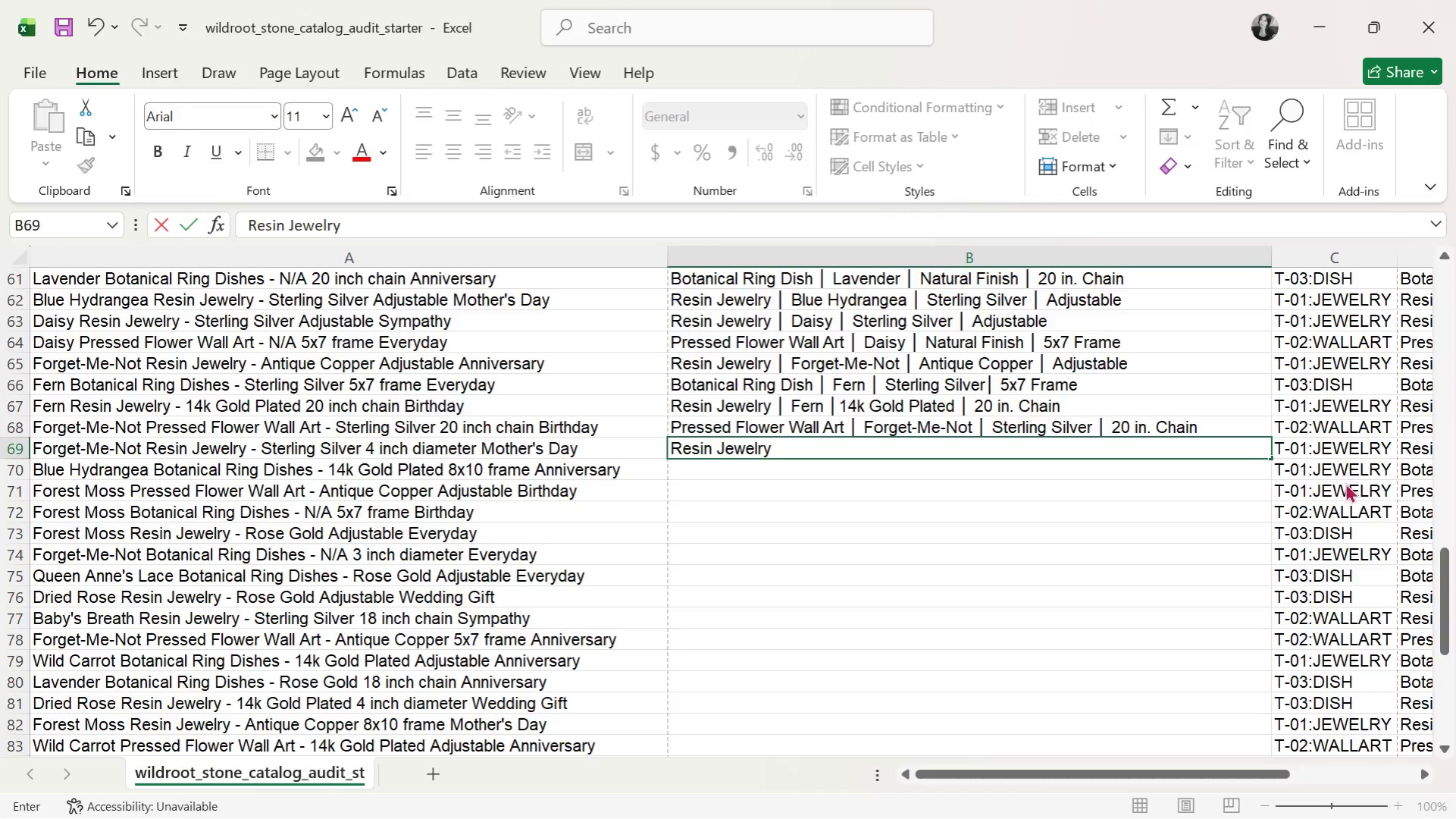 
key(Alt+Tab)
 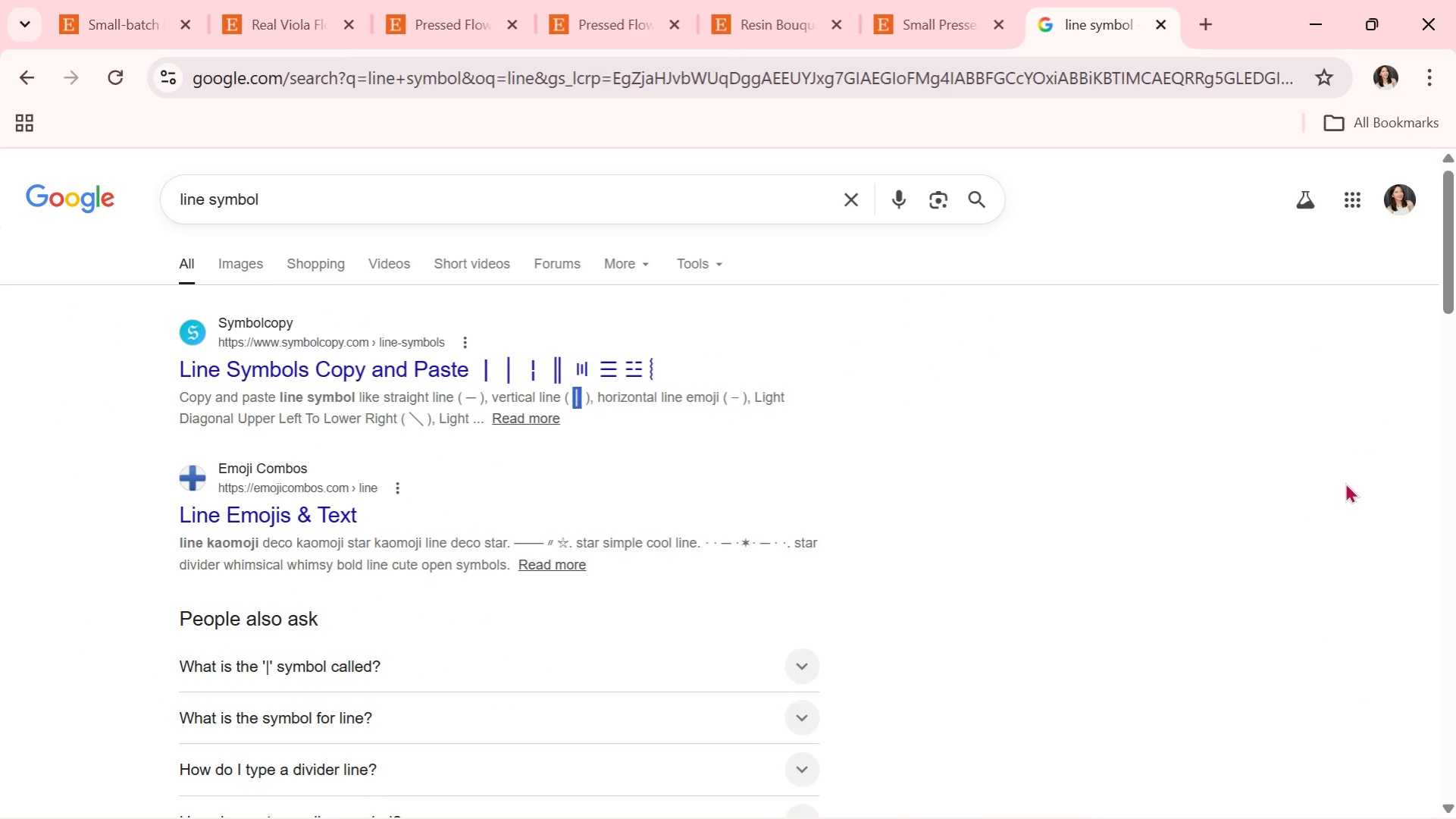 
key(Control+C)
 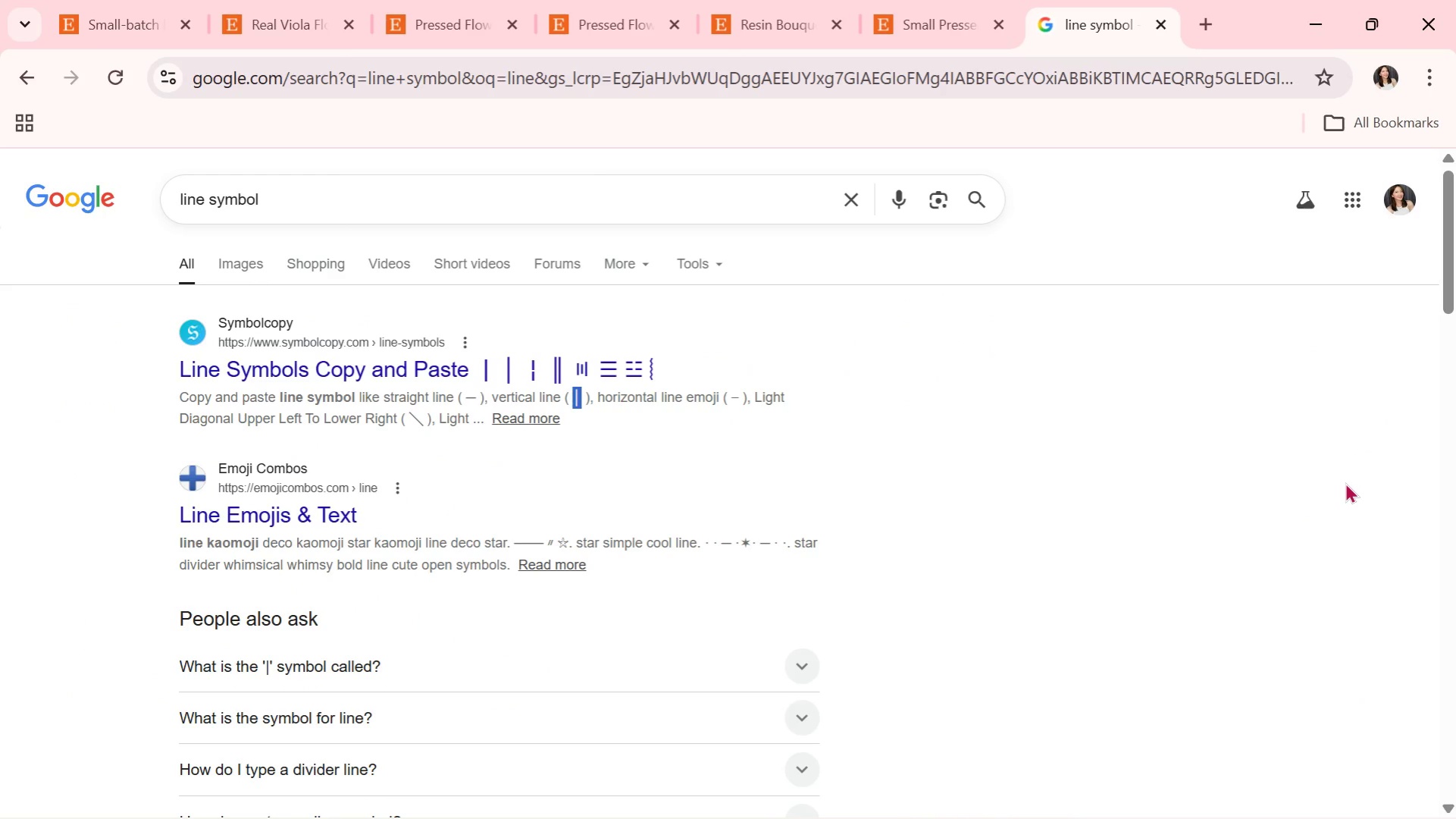 
key(Alt+AltLeft)
 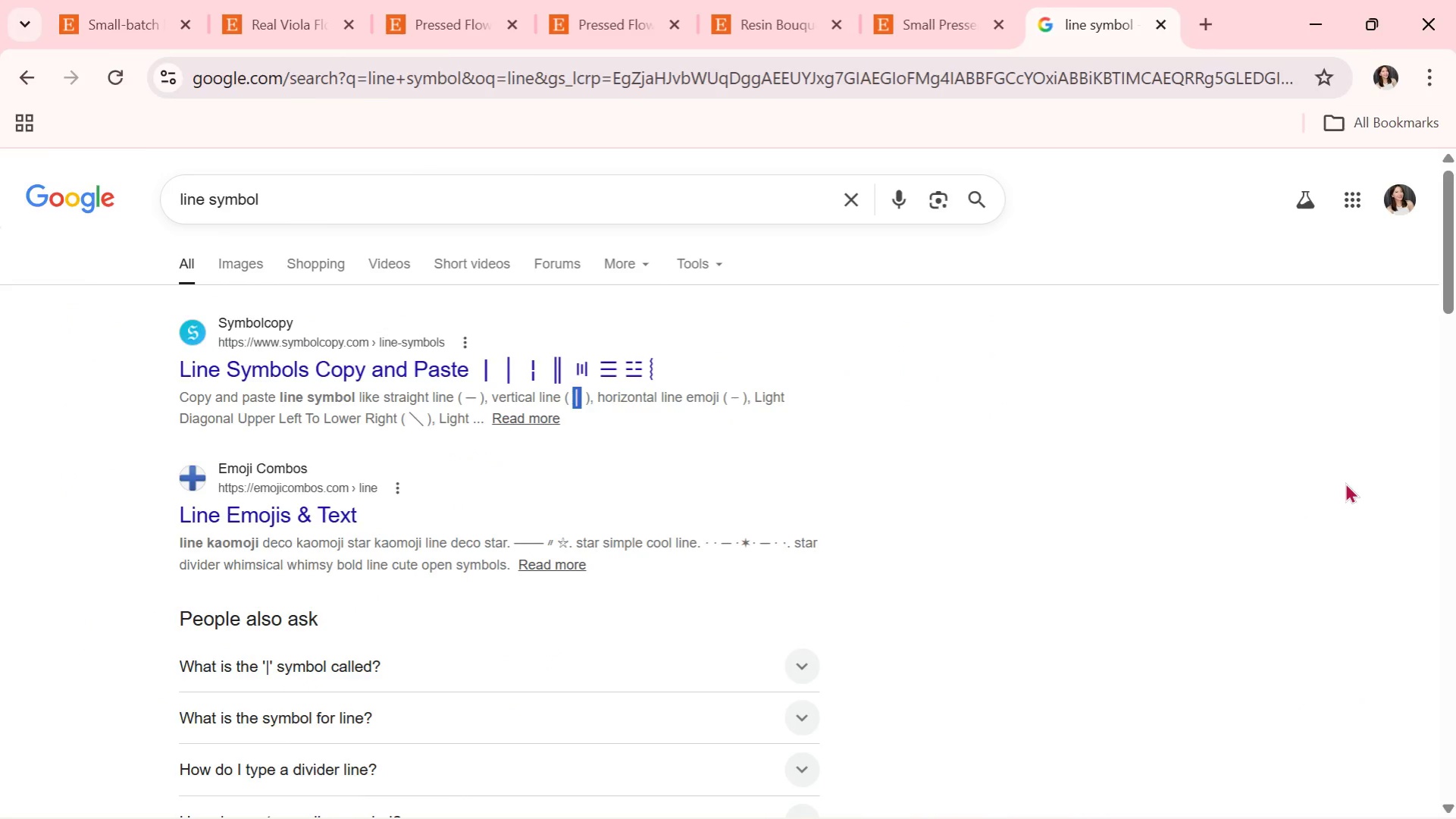 
key(Alt+Tab)
 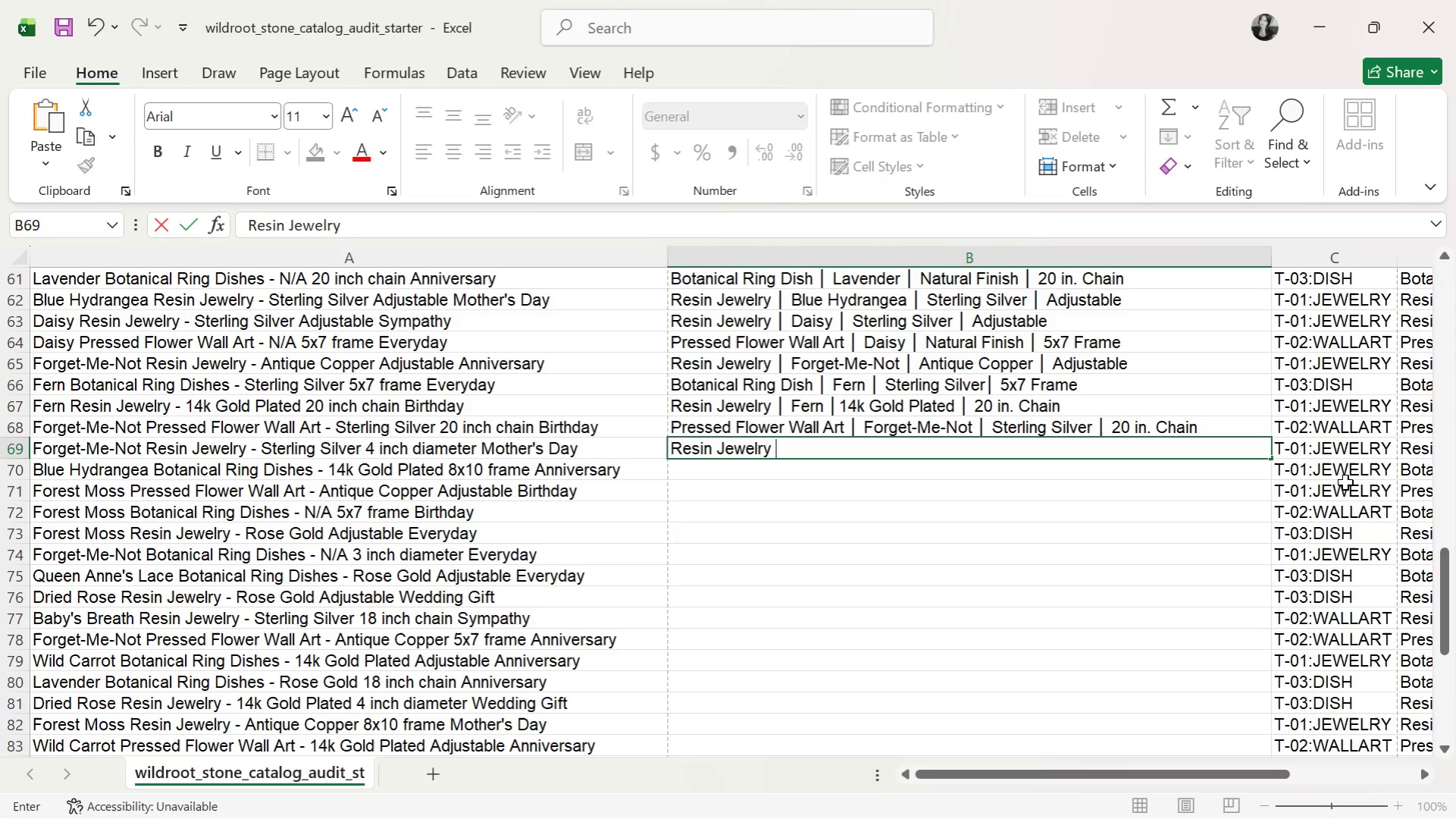 
key(Control+ControlLeft)
 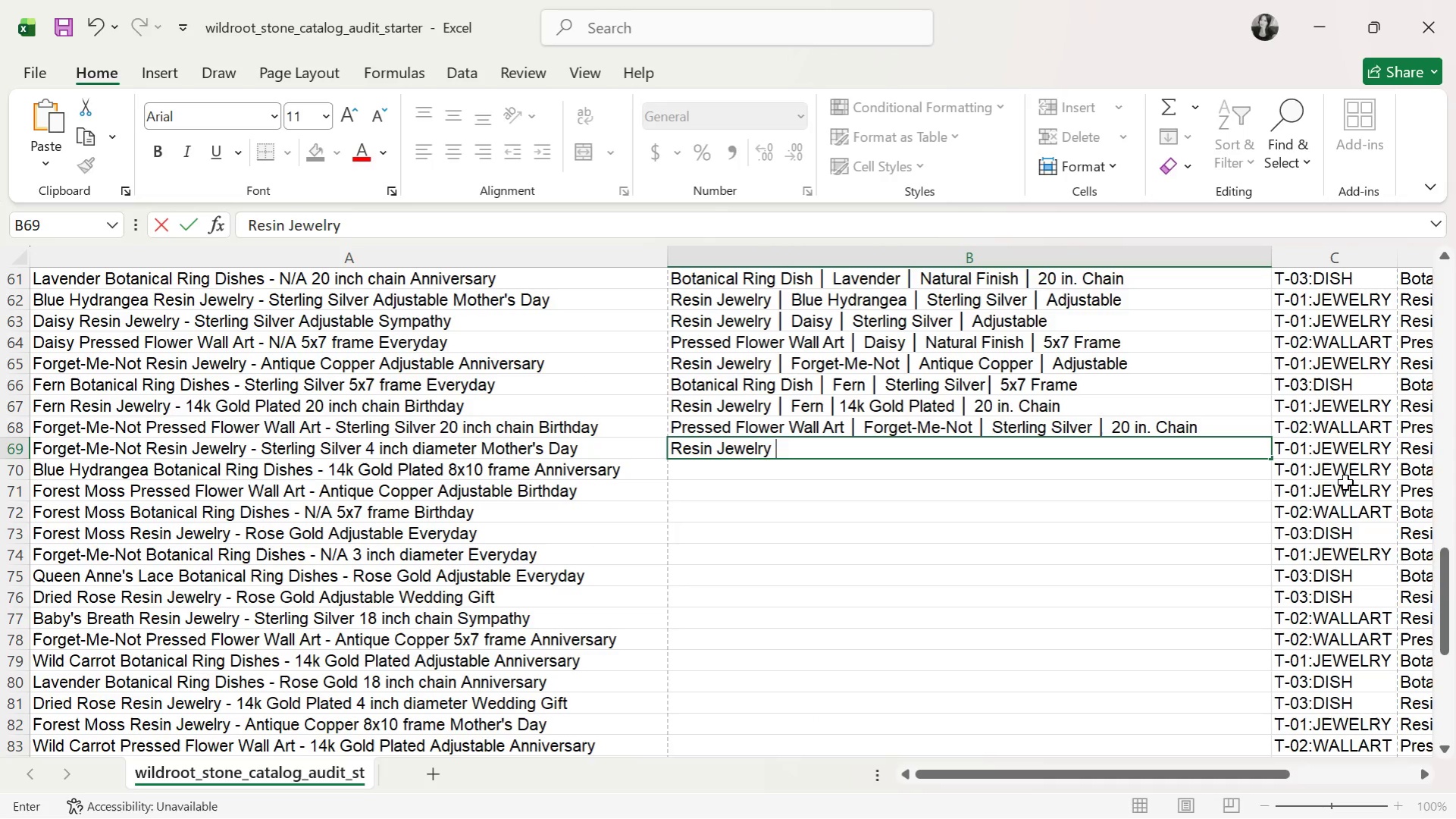 
key(Control+V)
 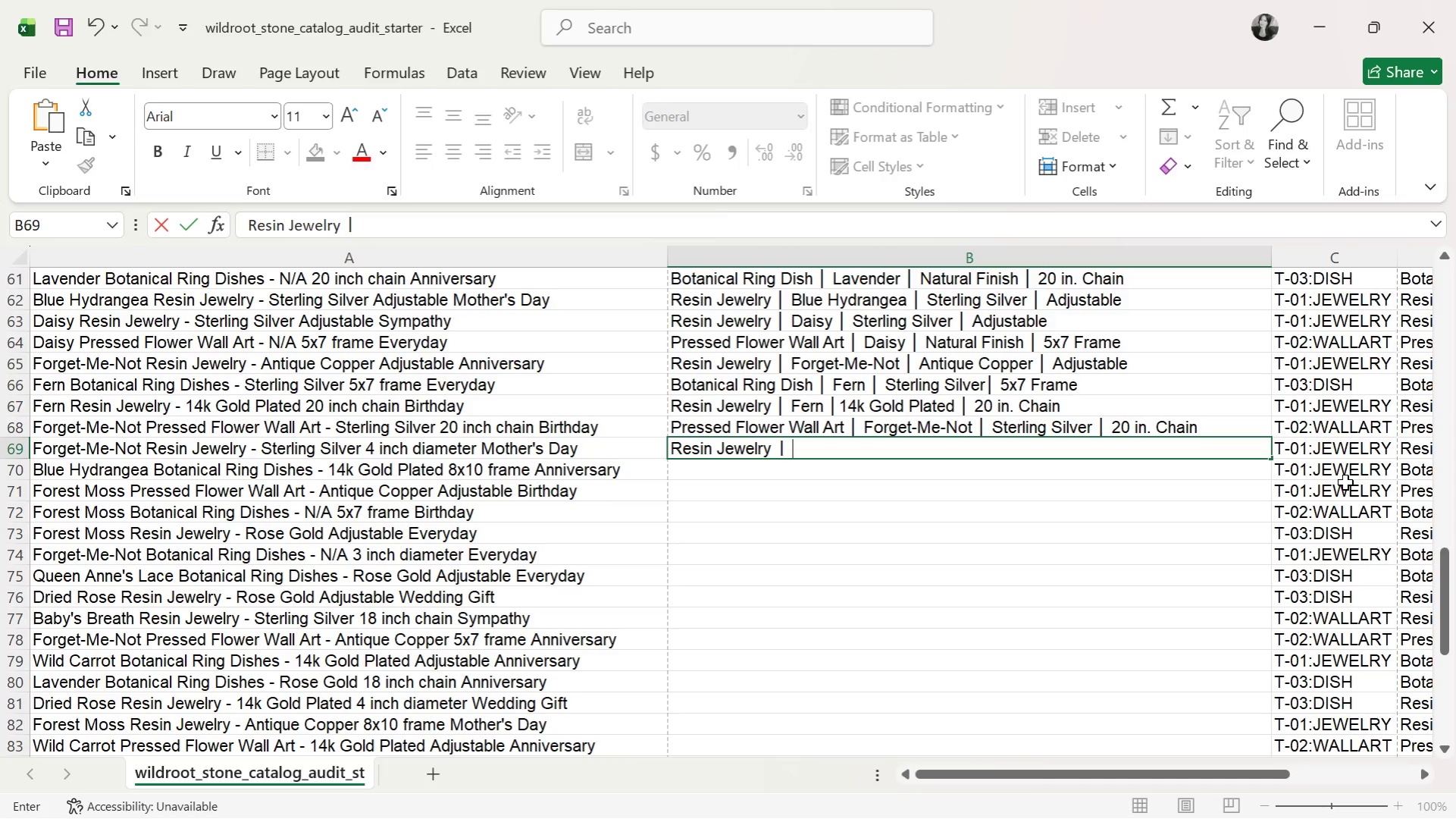 
type( Forget-Me0)
key(Backspace)
type(-Not )
 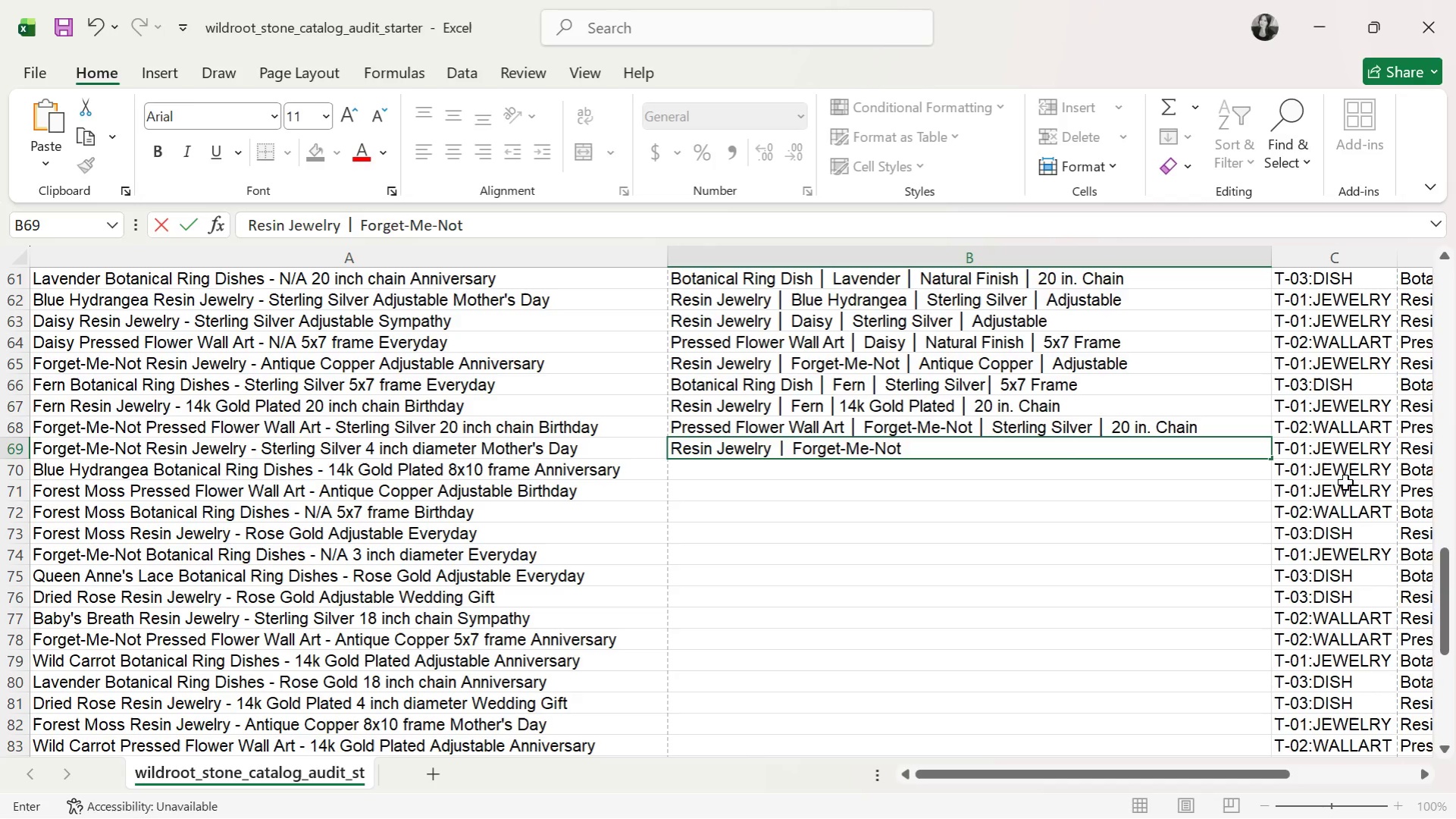 
key(Control+ControlLeft)
 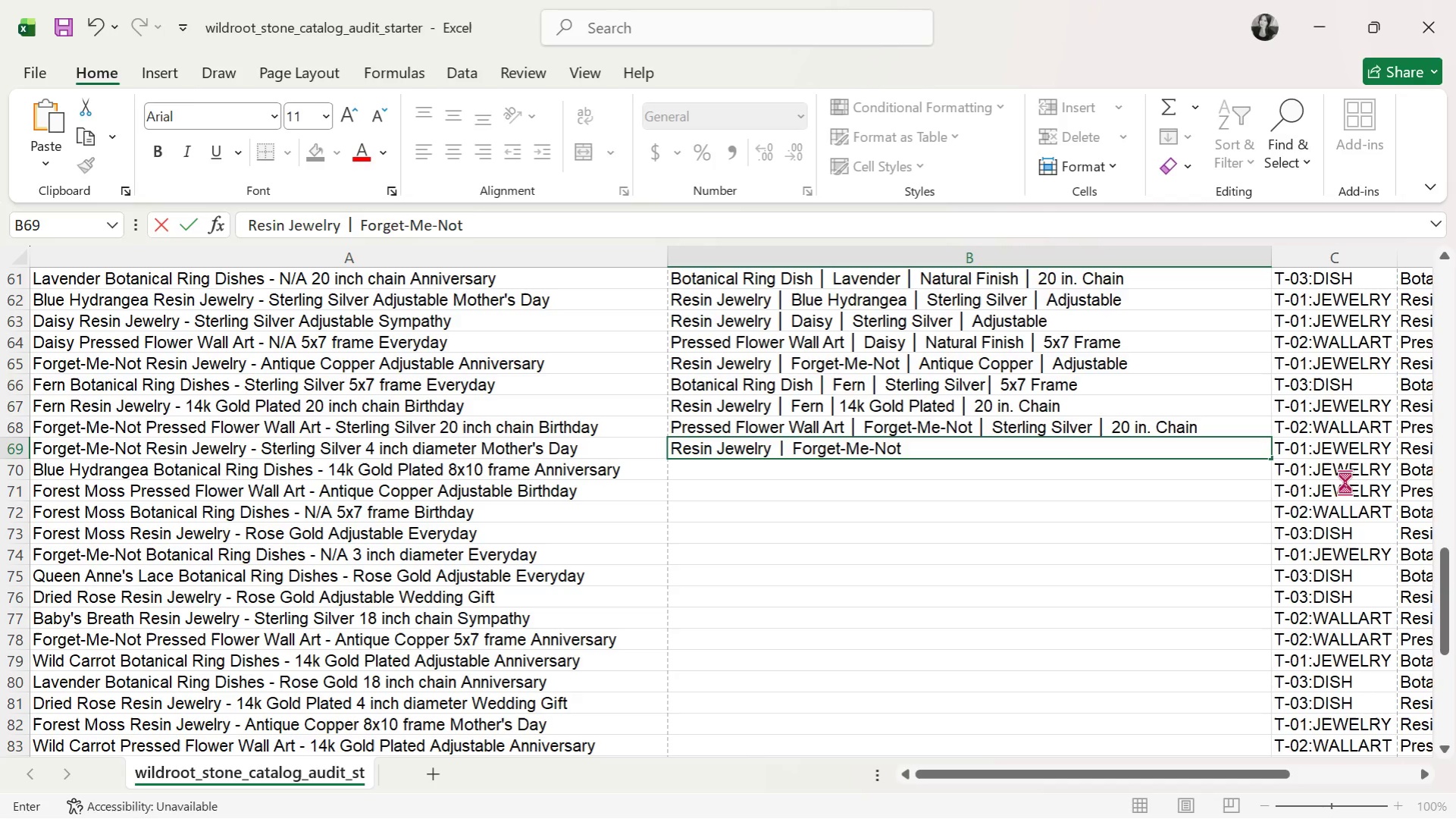 
key(Control+V)
 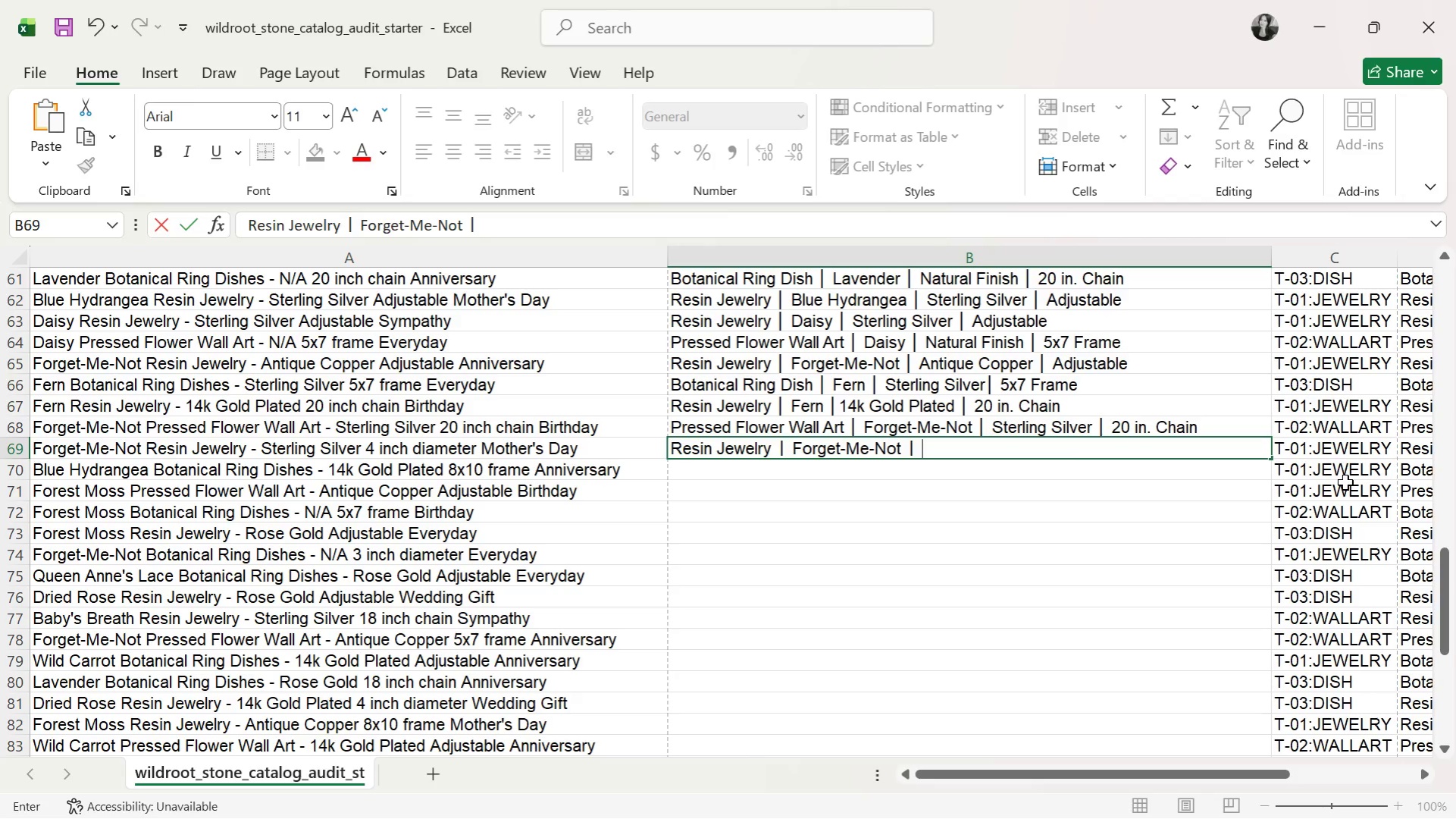 
type( Sterling Silver )
 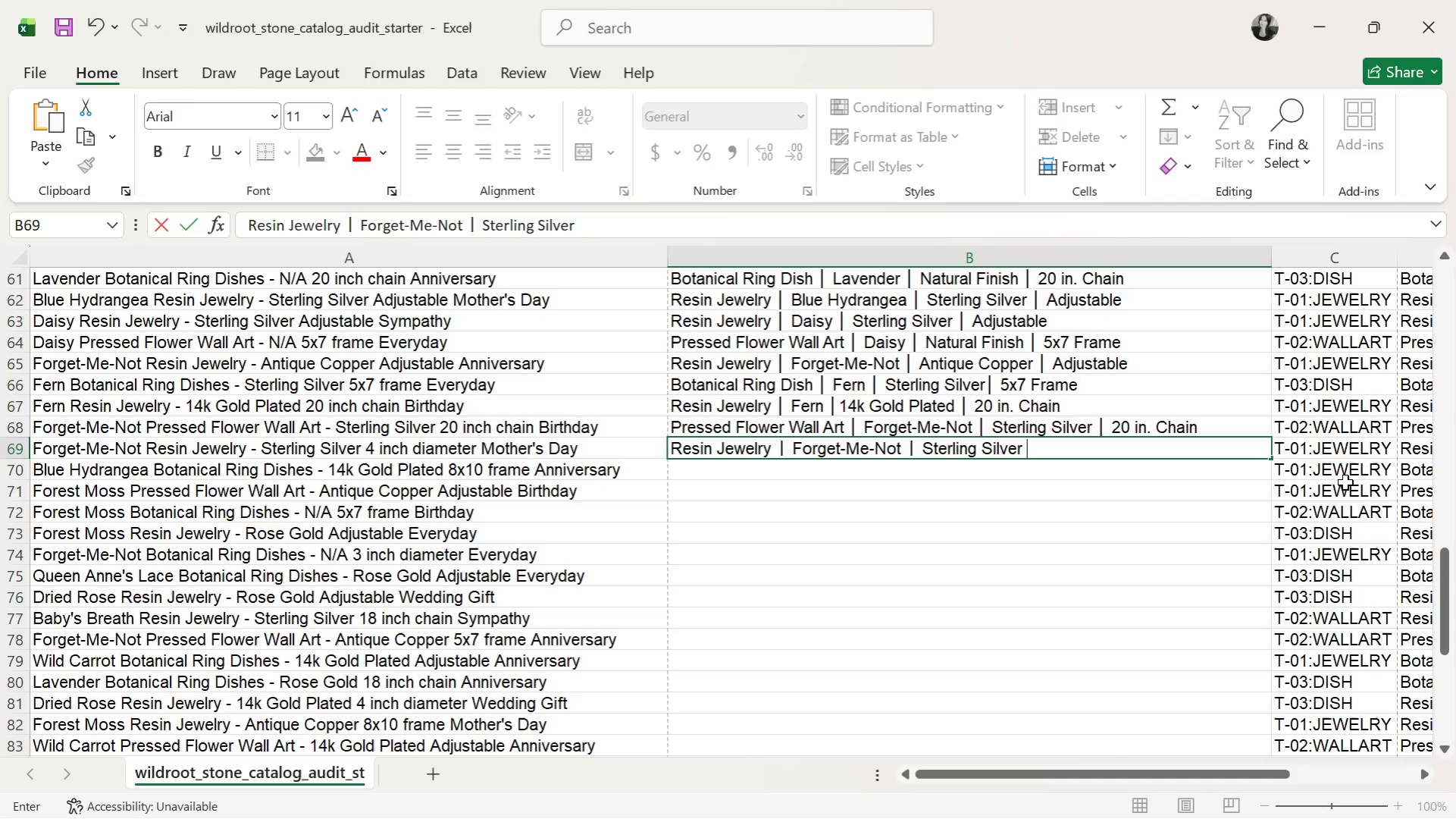 
key(Control+V)
 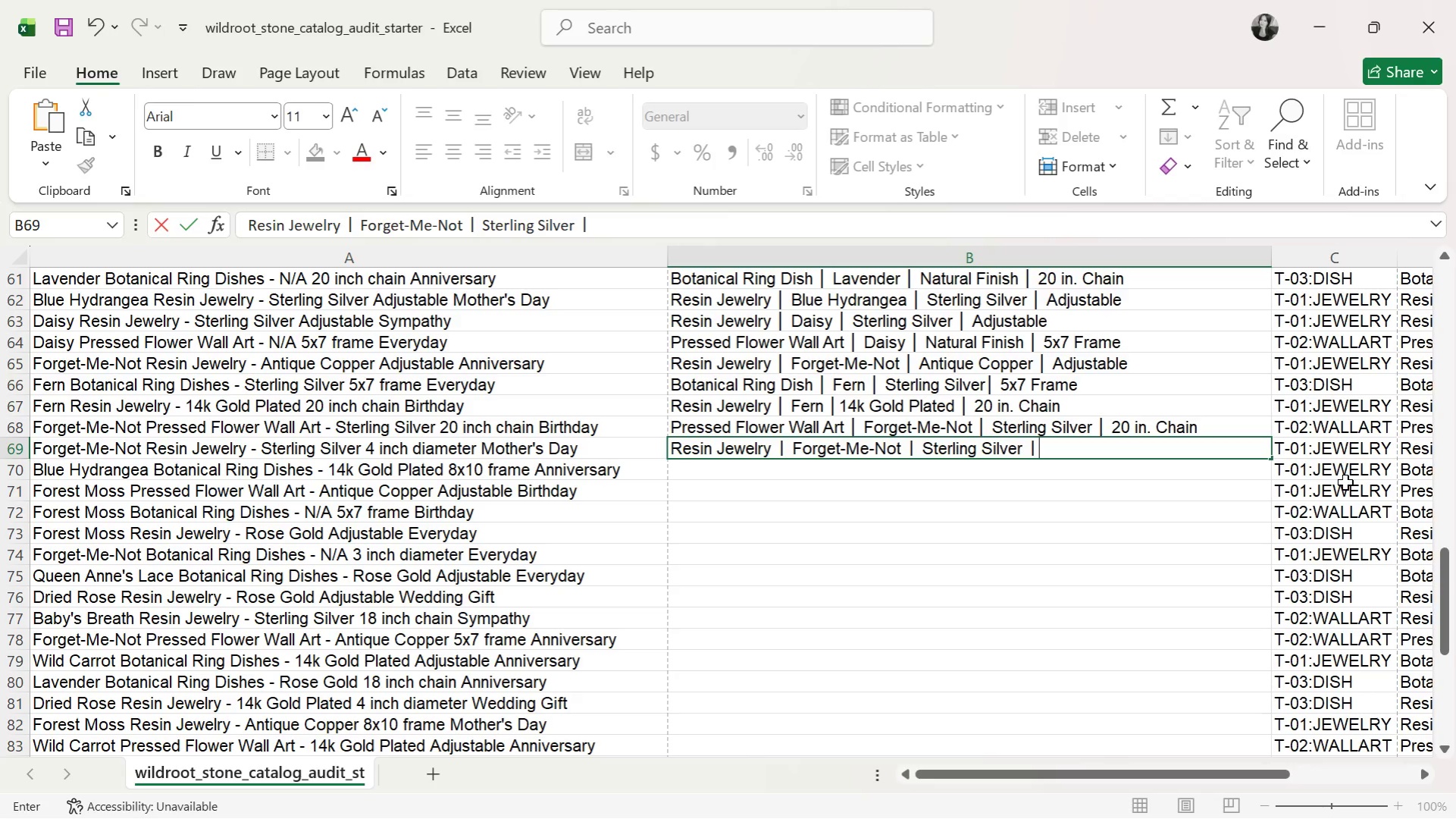 
type( 4 in. dIA)
key(Backspace)
key(Backspace)
key(Backspace)
type(Diameter)
 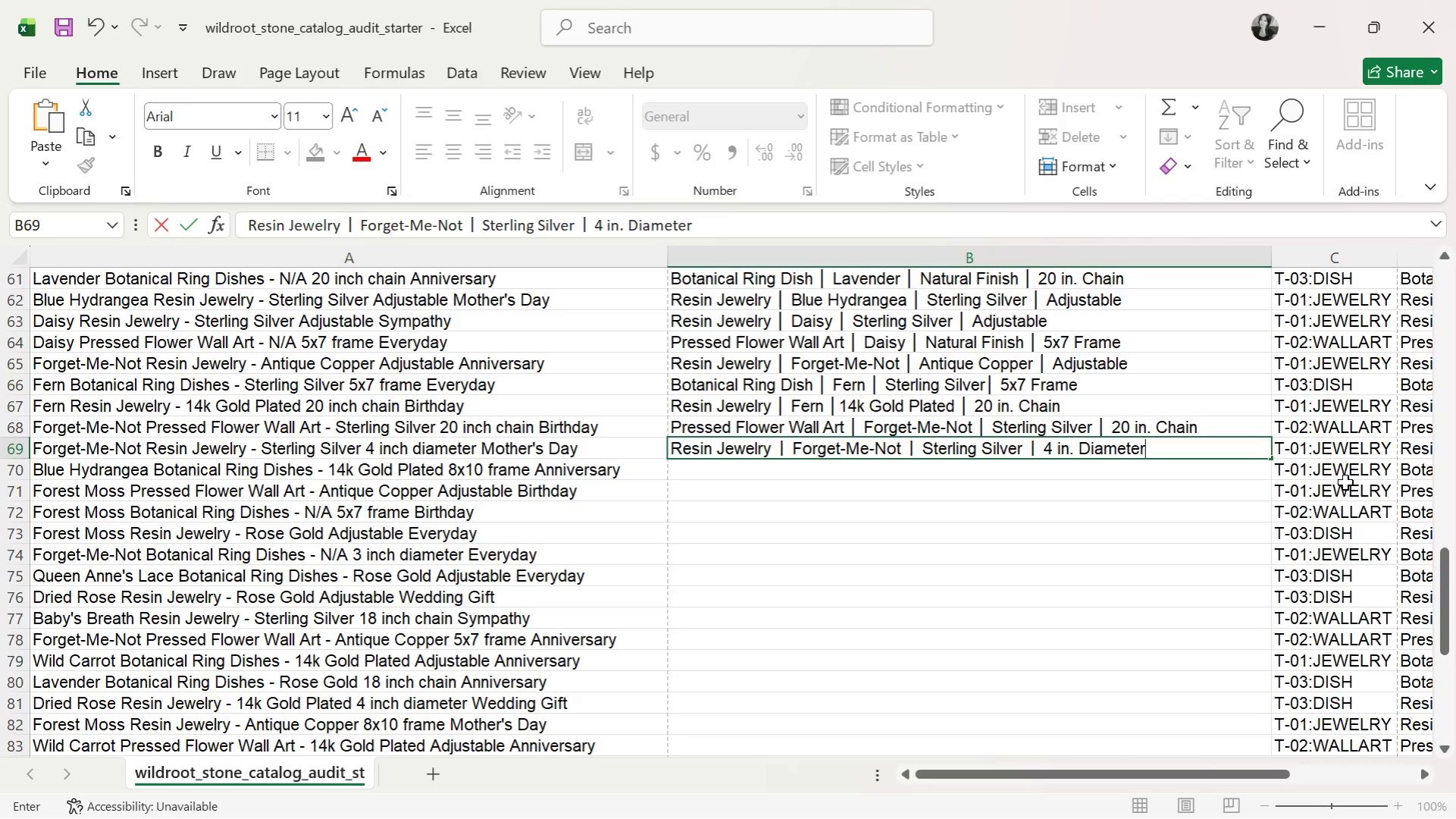 
key(Enter)
 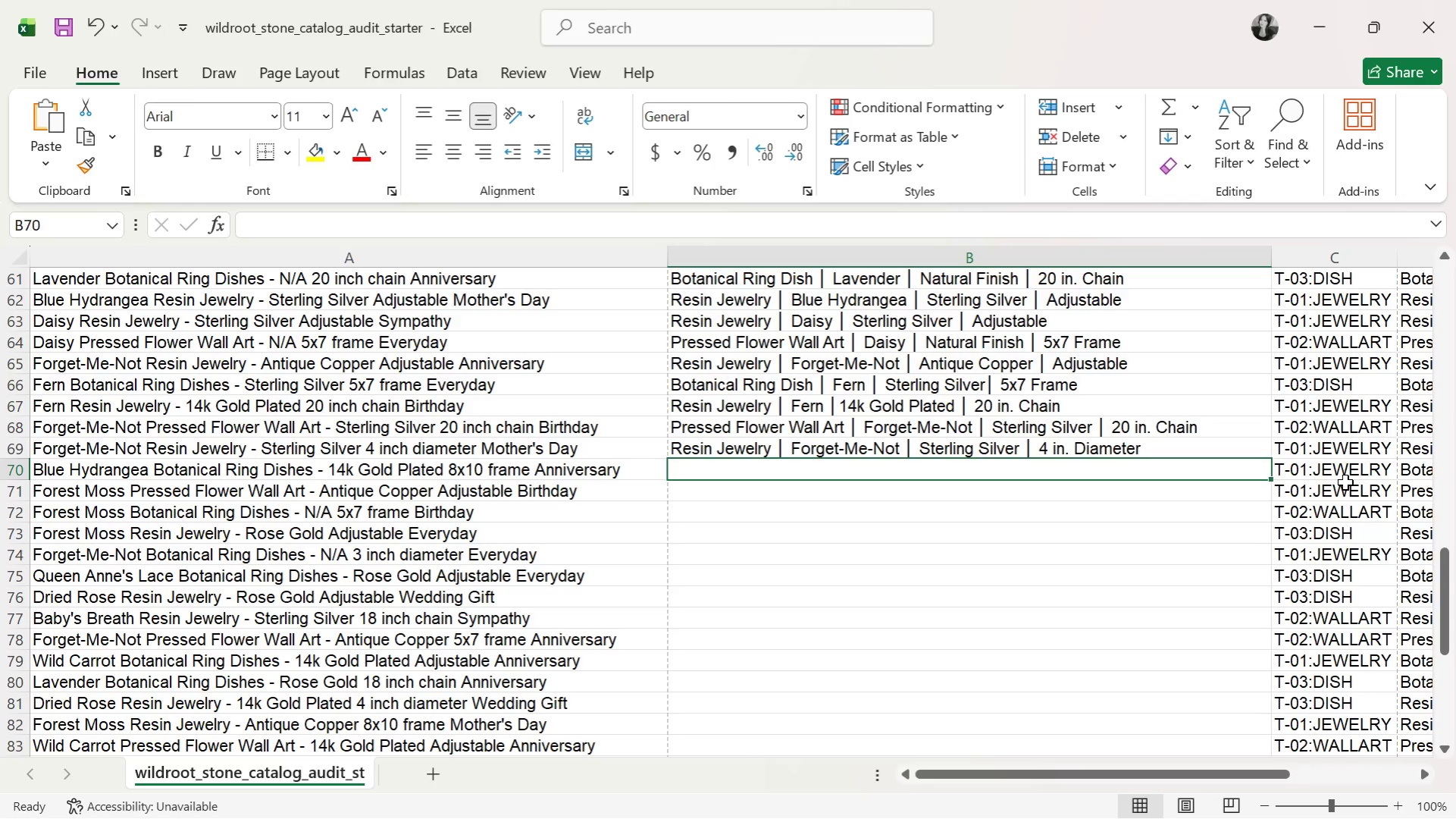 
key(Shift+ShiftRight)
 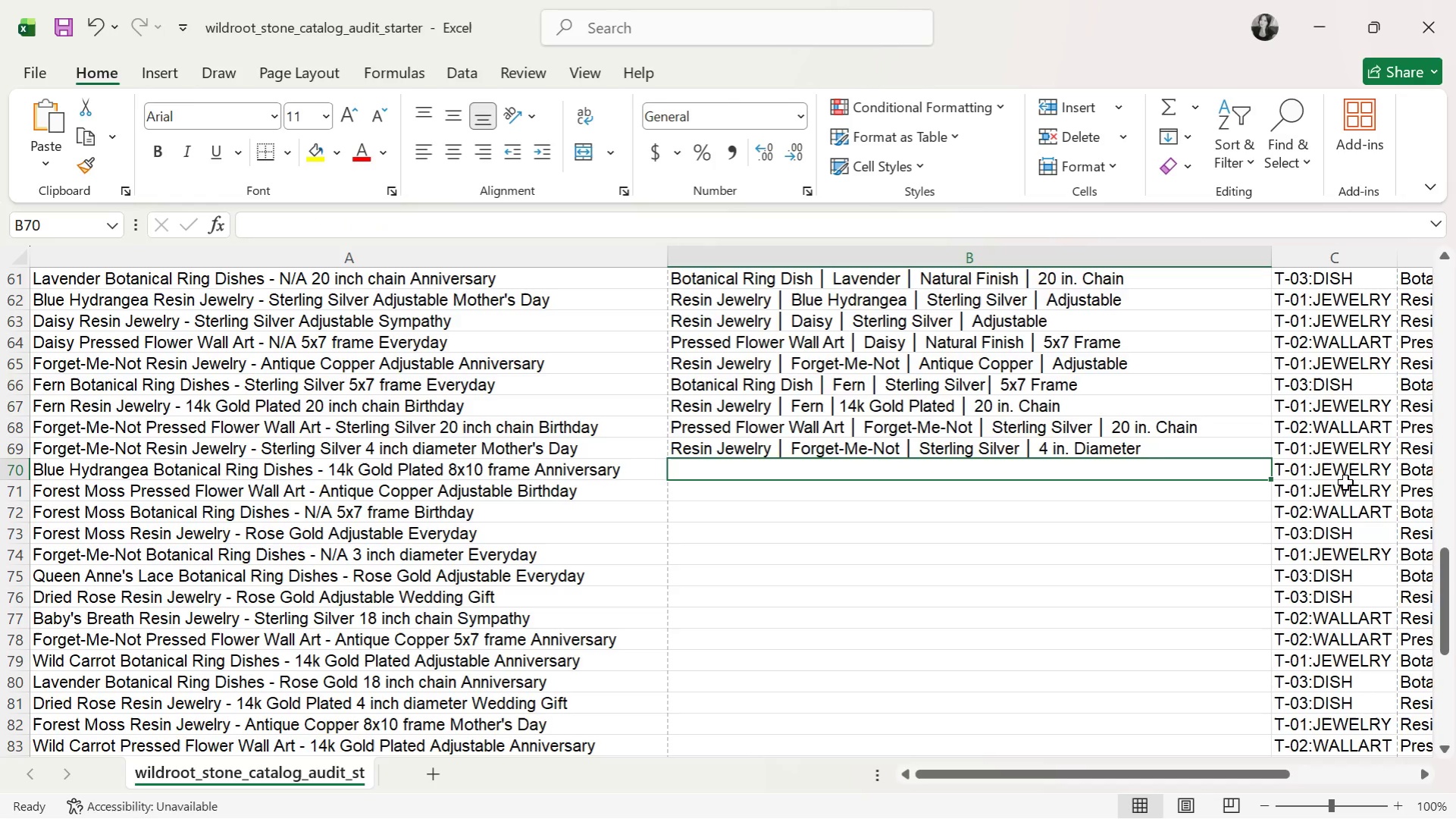 
key(Alt+AltLeft)
 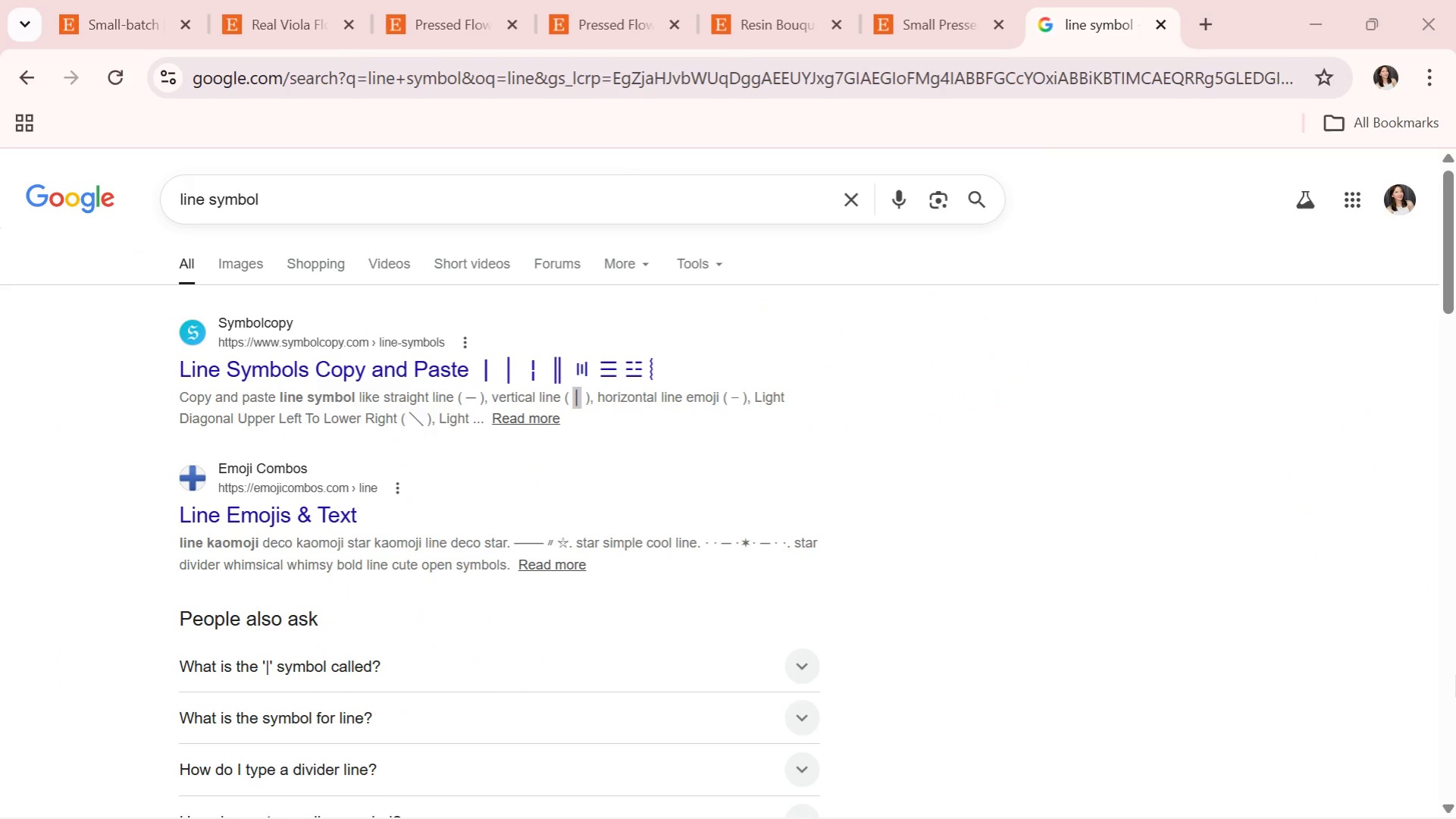 
key(Alt+Tab)
 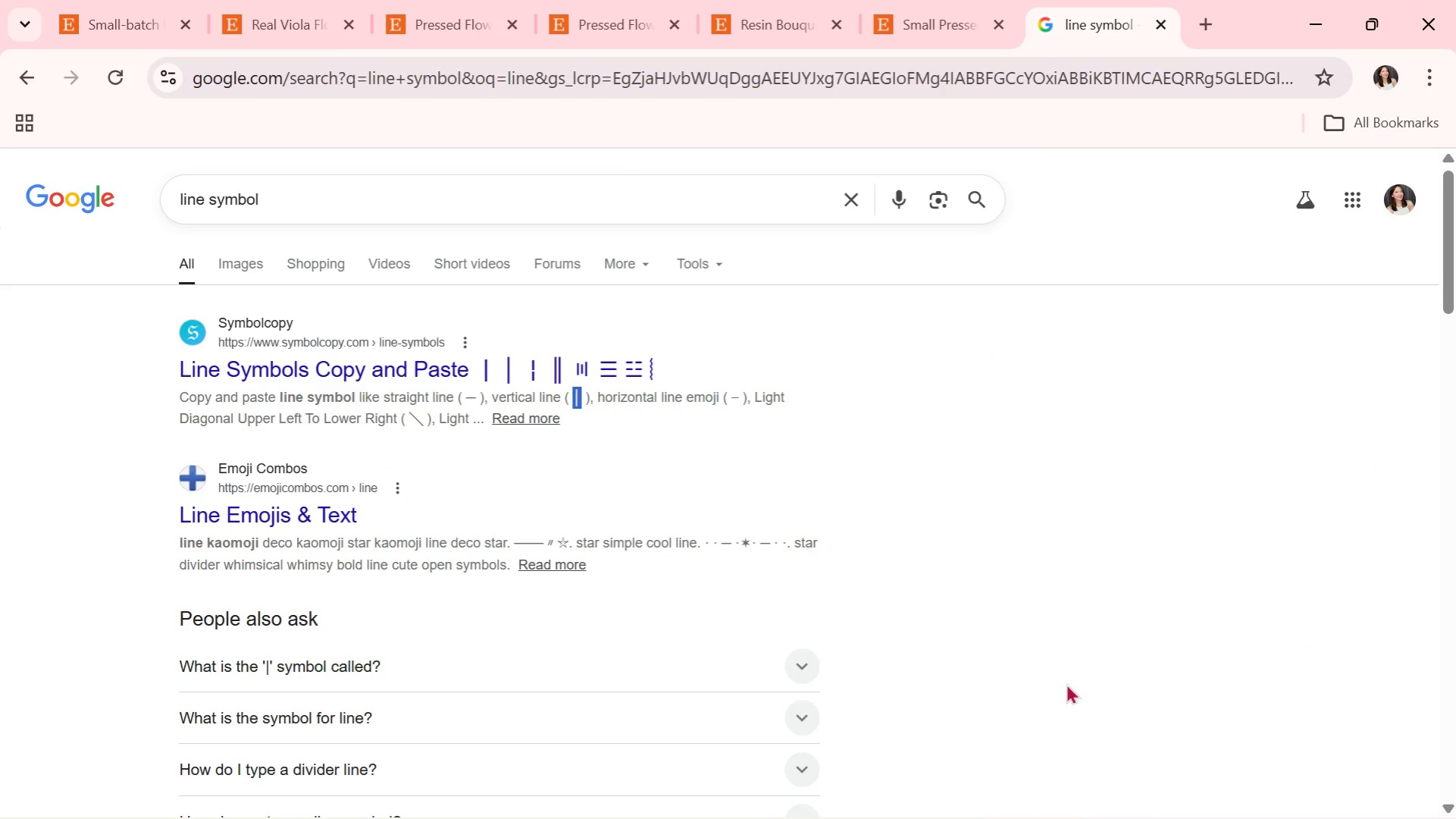 
key(Alt+Tab)
 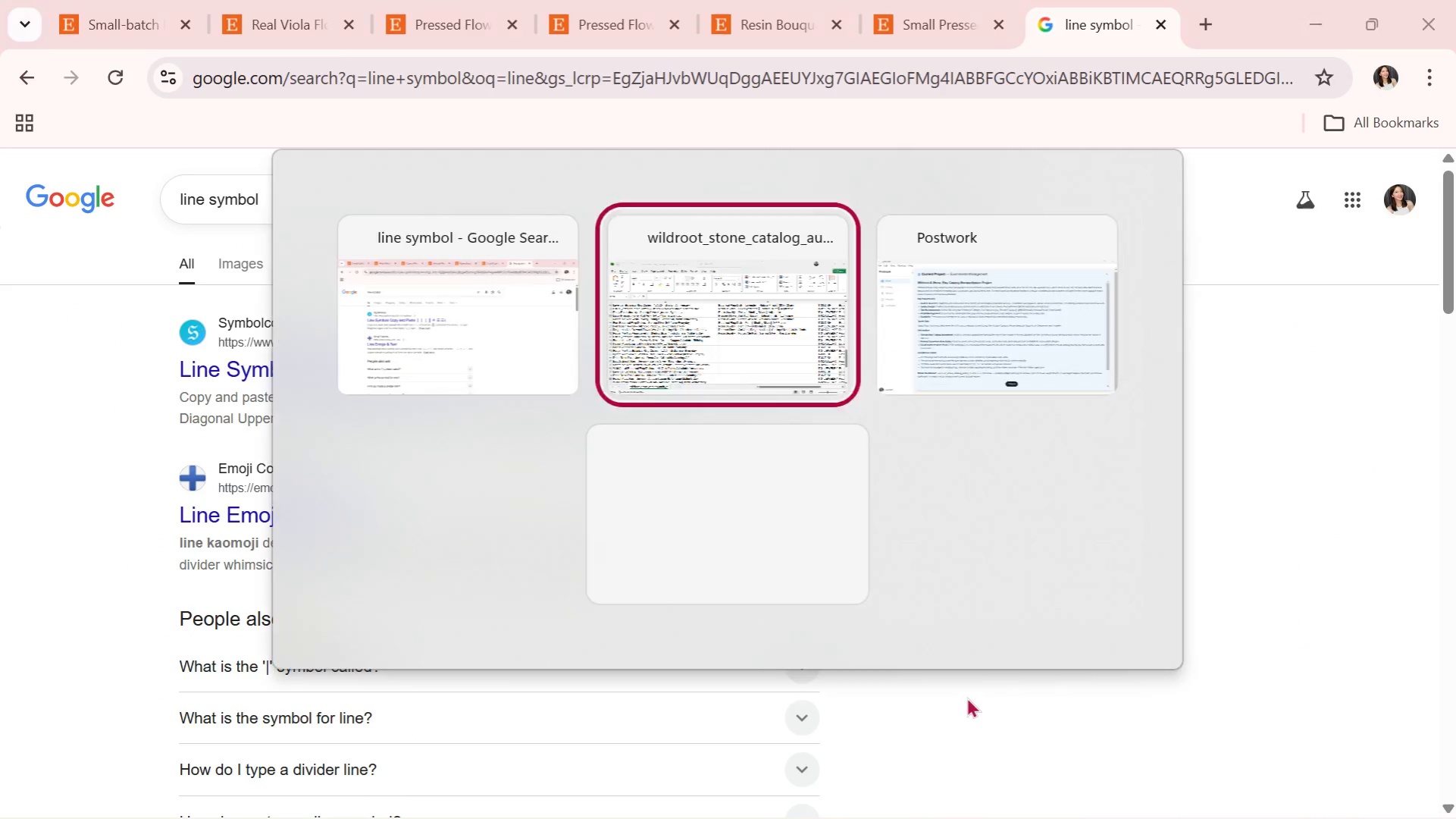 
key(Alt+Tab)